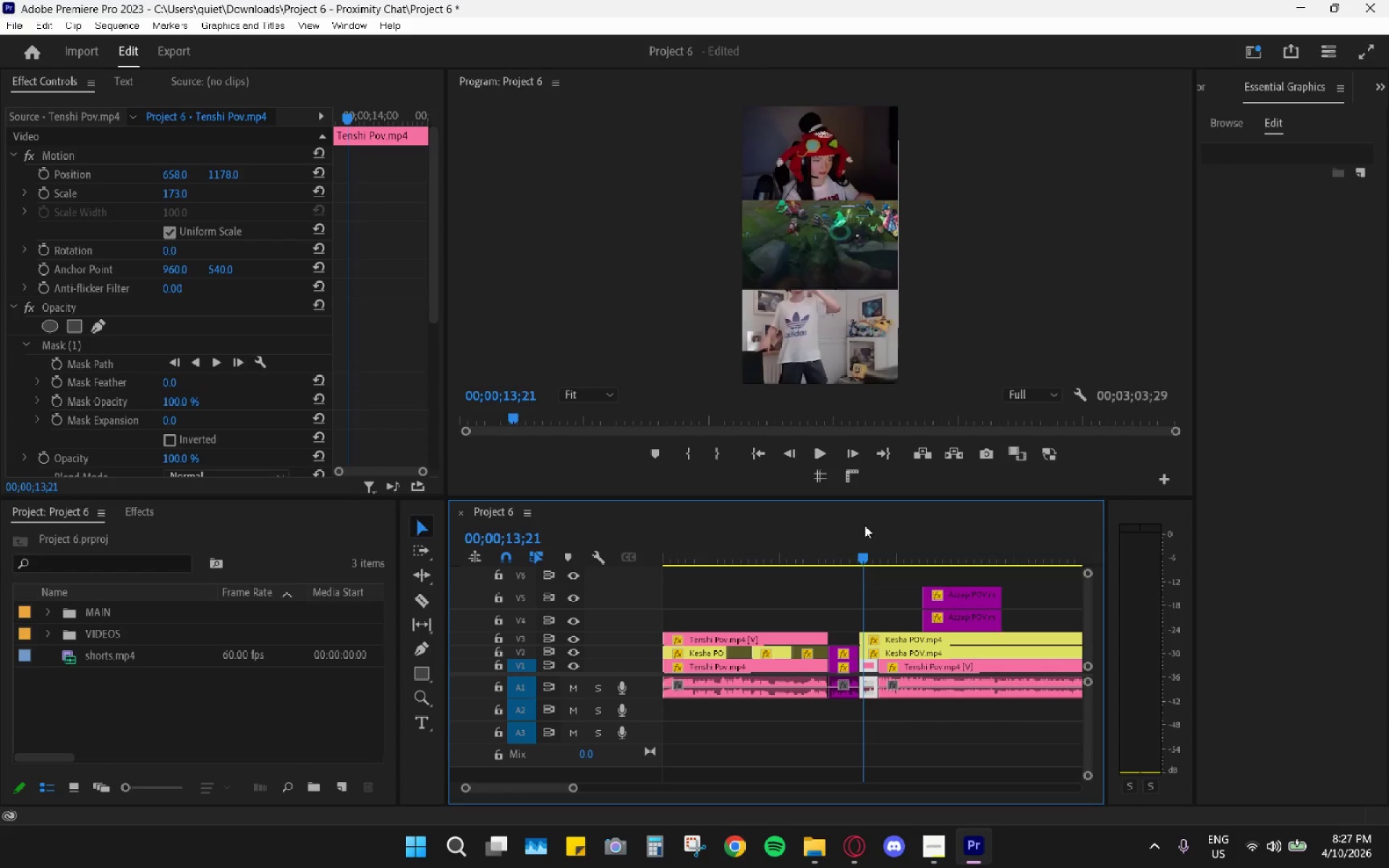 
key(Space)
 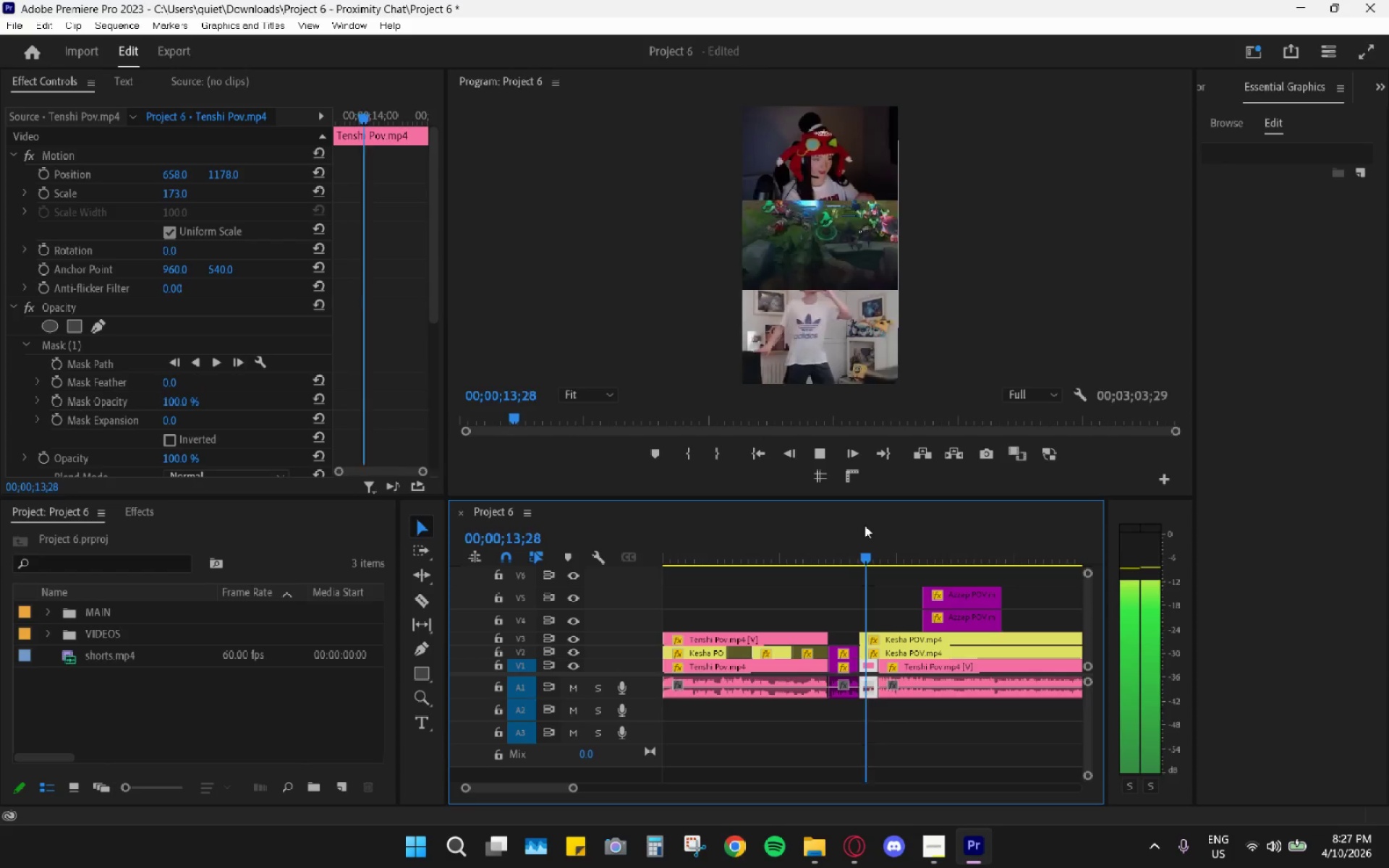 
key(Space)
 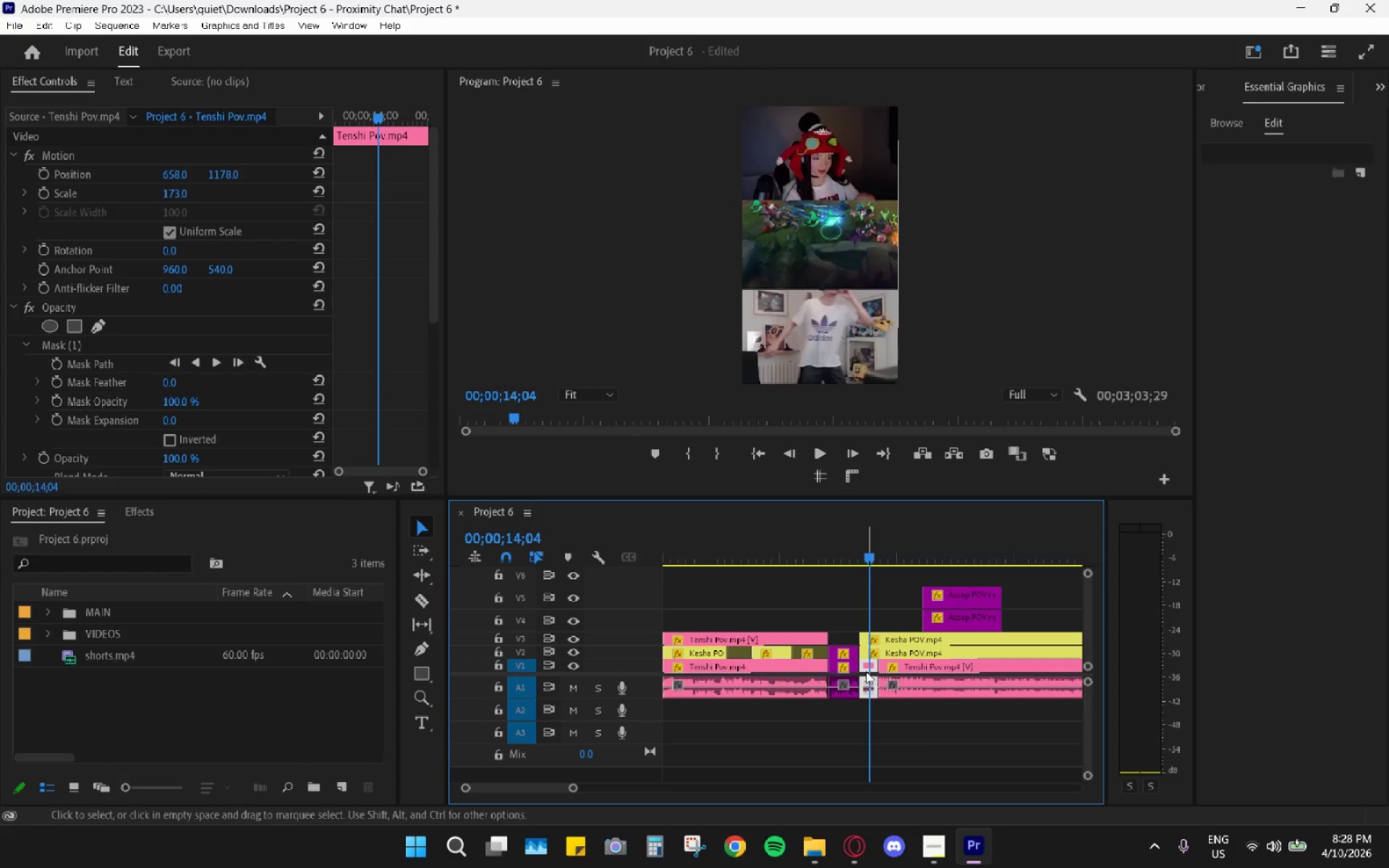 
key(Space)
 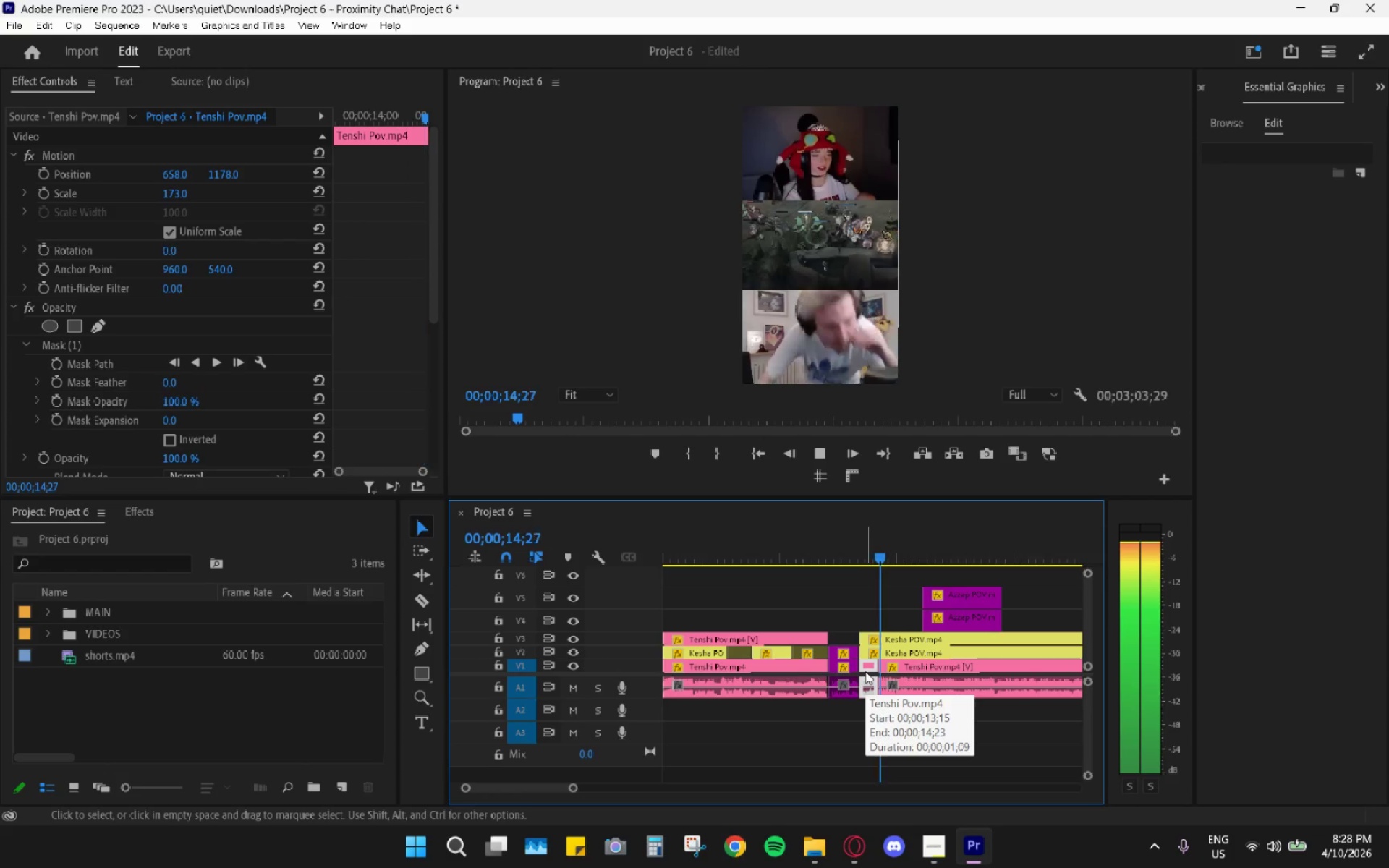 
key(Space)
 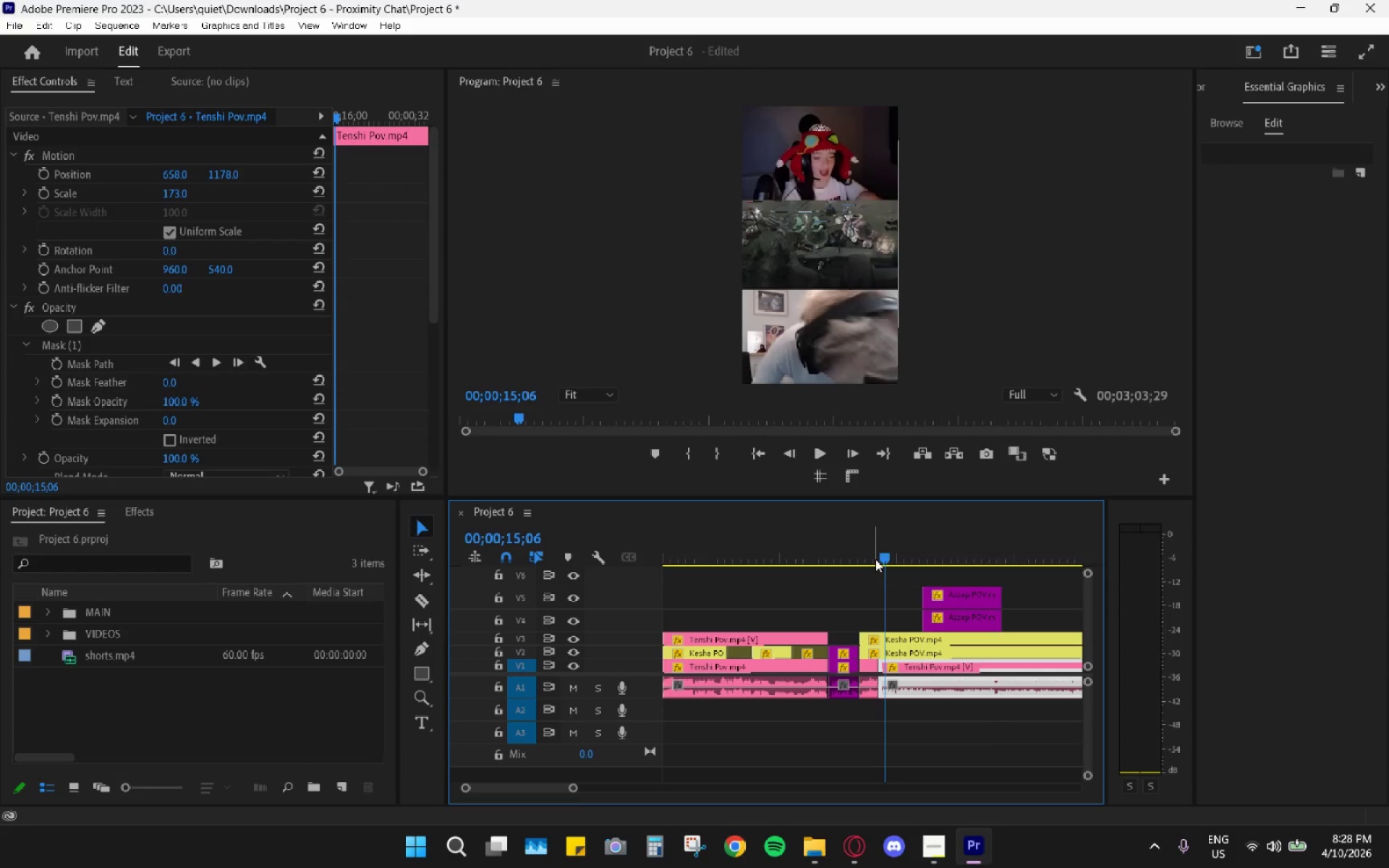 
left_click_drag(start_coordinate=[877, 549], to_coordinate=[869, 548])
 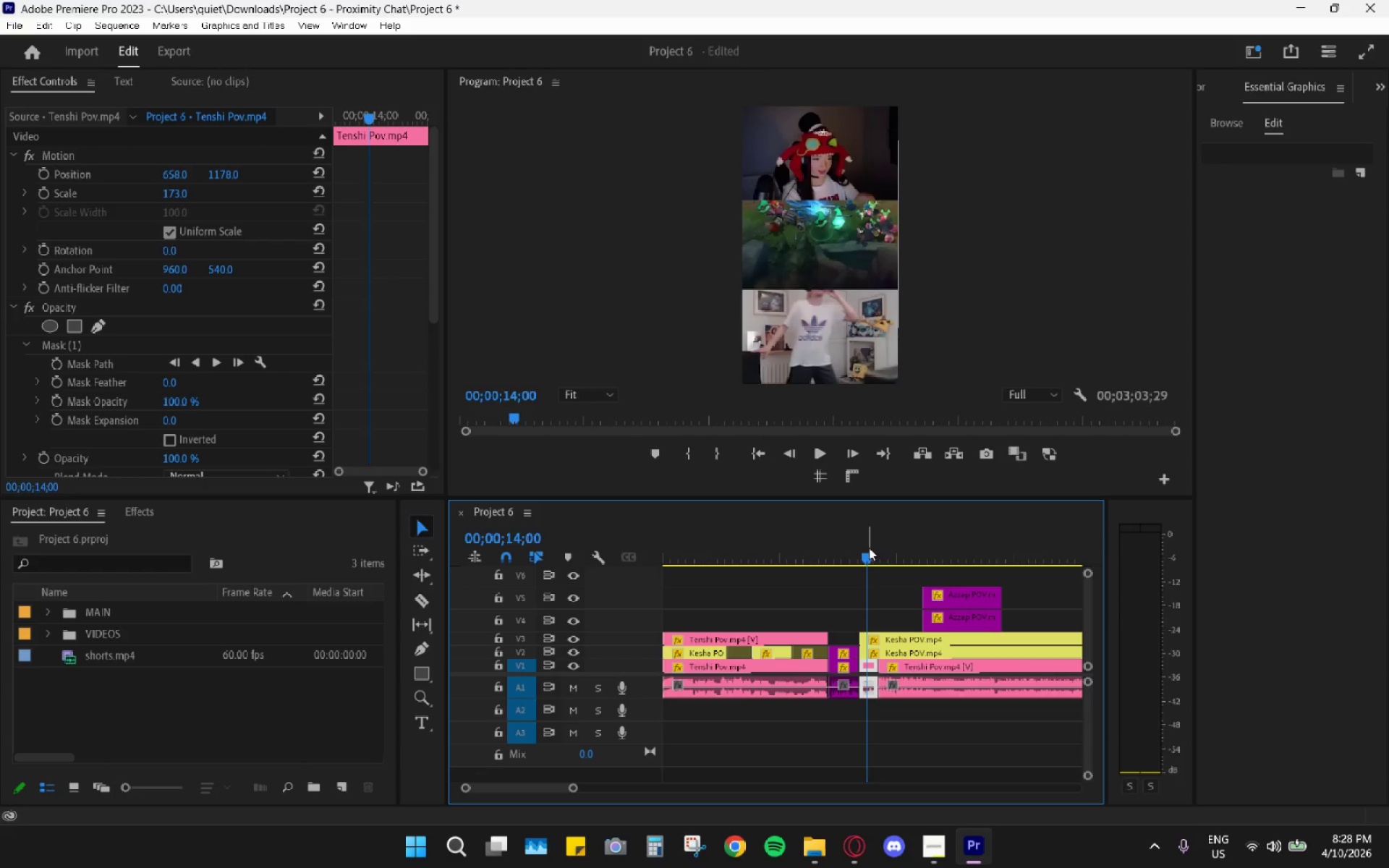 
key(Space)
 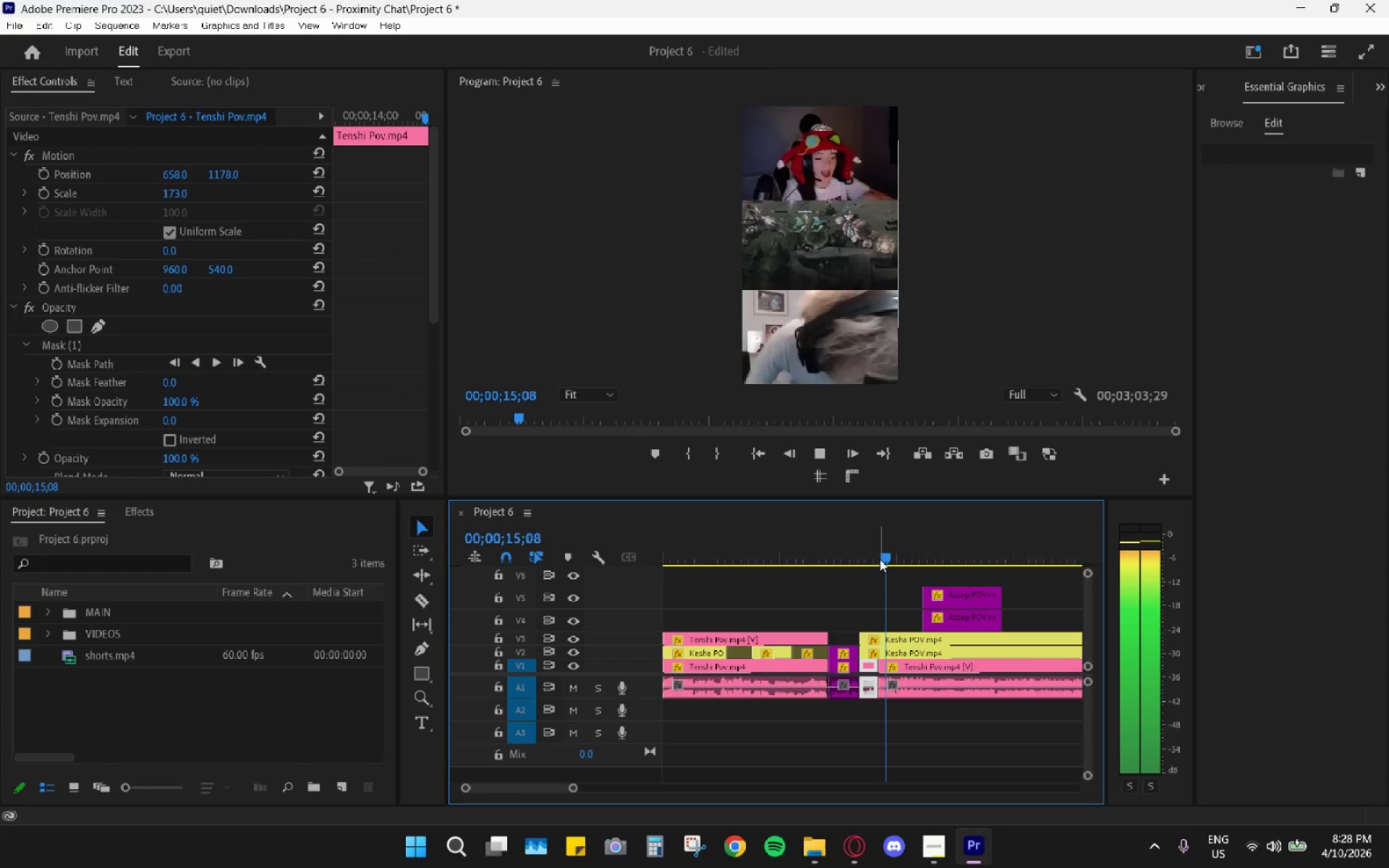 
key(Space)
 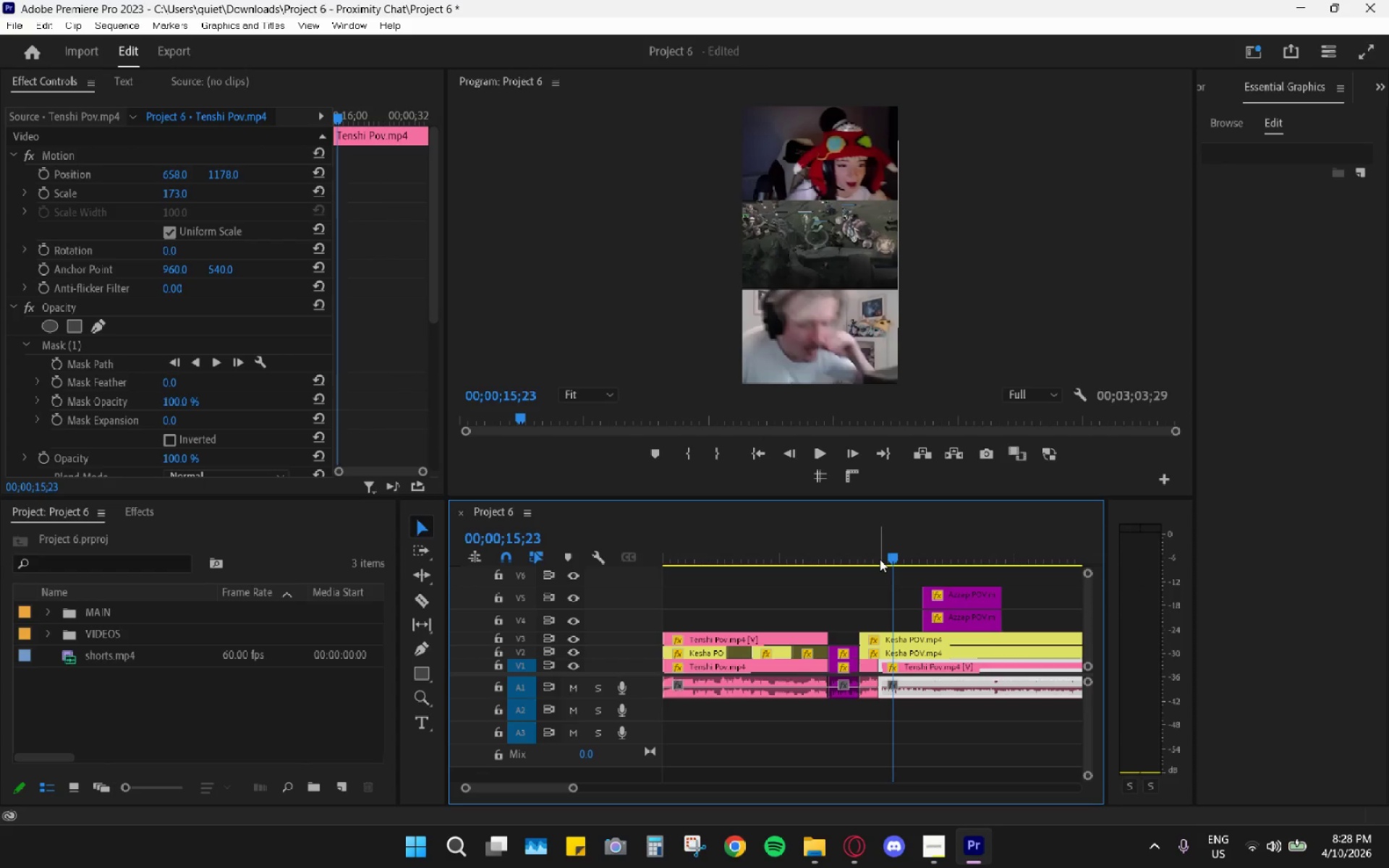 
key(Space)
 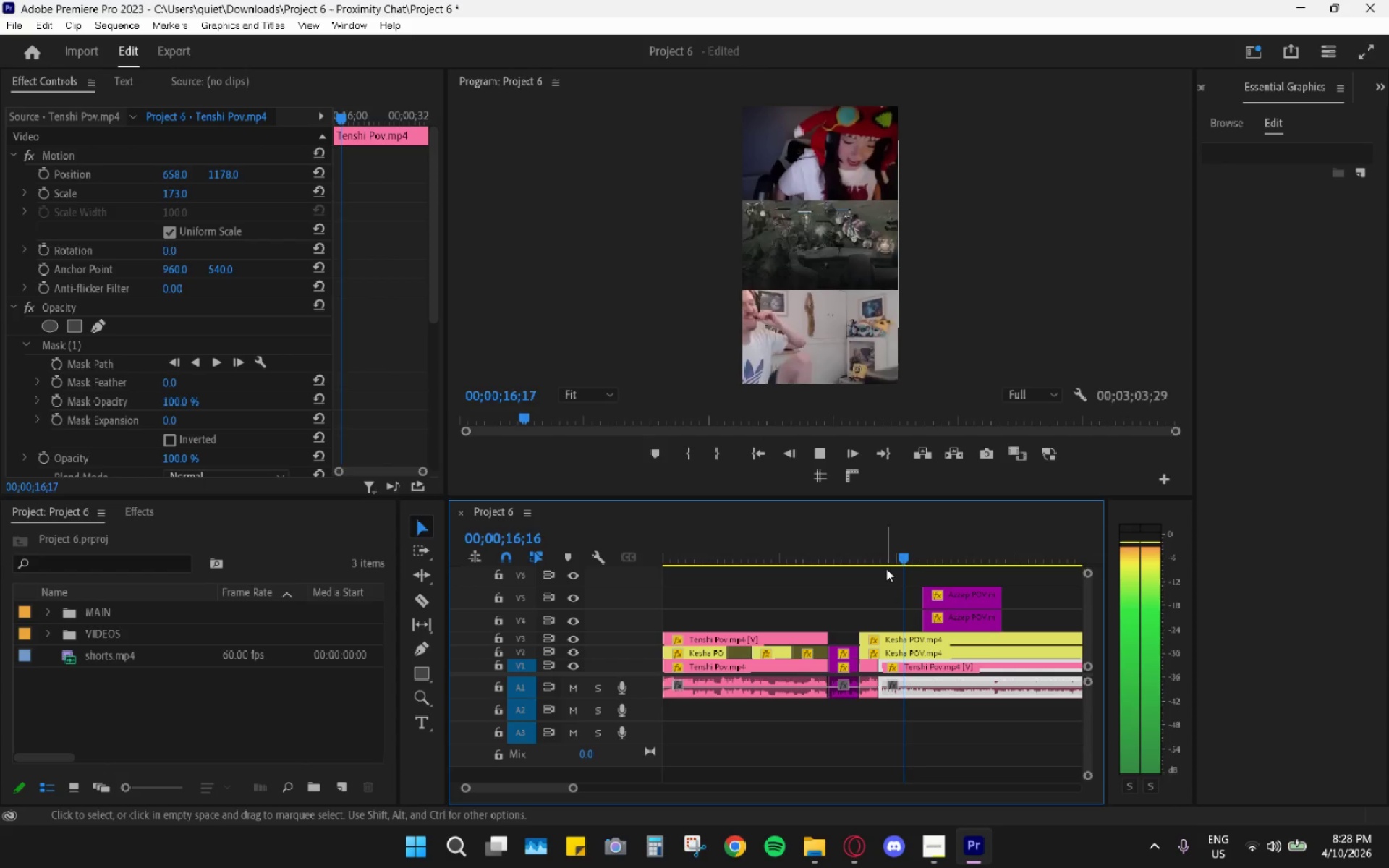 
key(Space)
 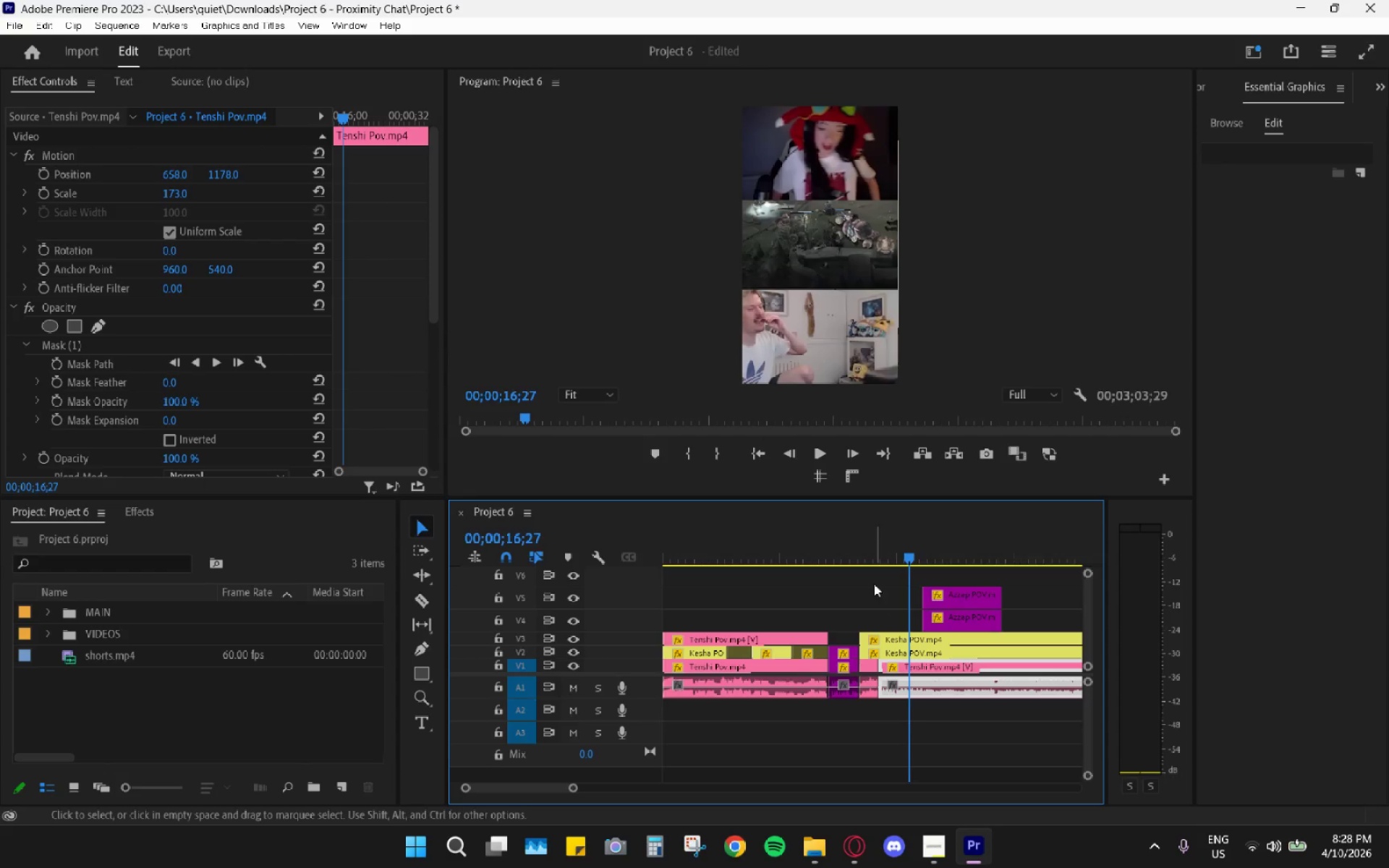 
left_click_drag(start_coordinate=[873, 556], to_coordinate=[857, 548])
 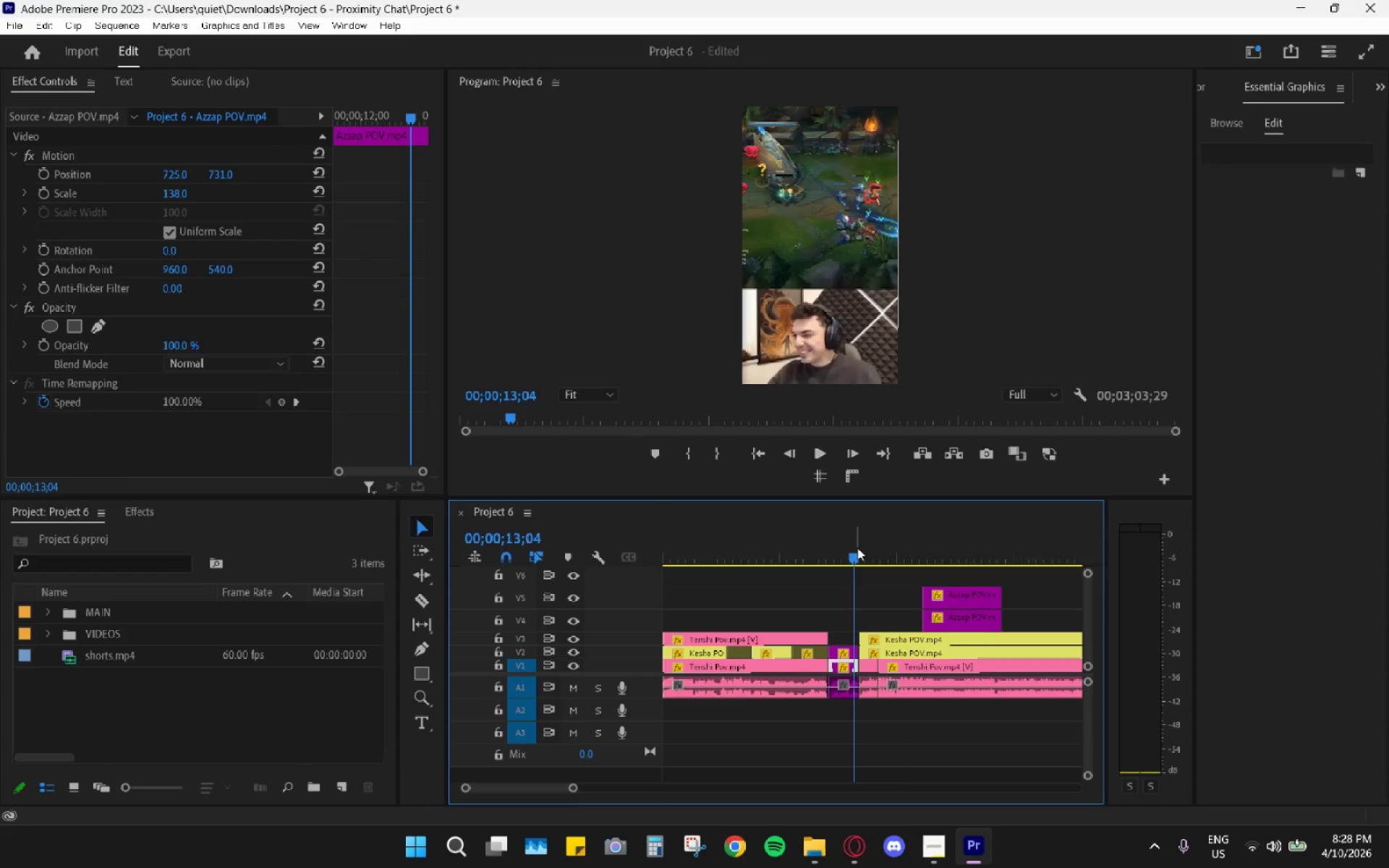 
key(Space)
 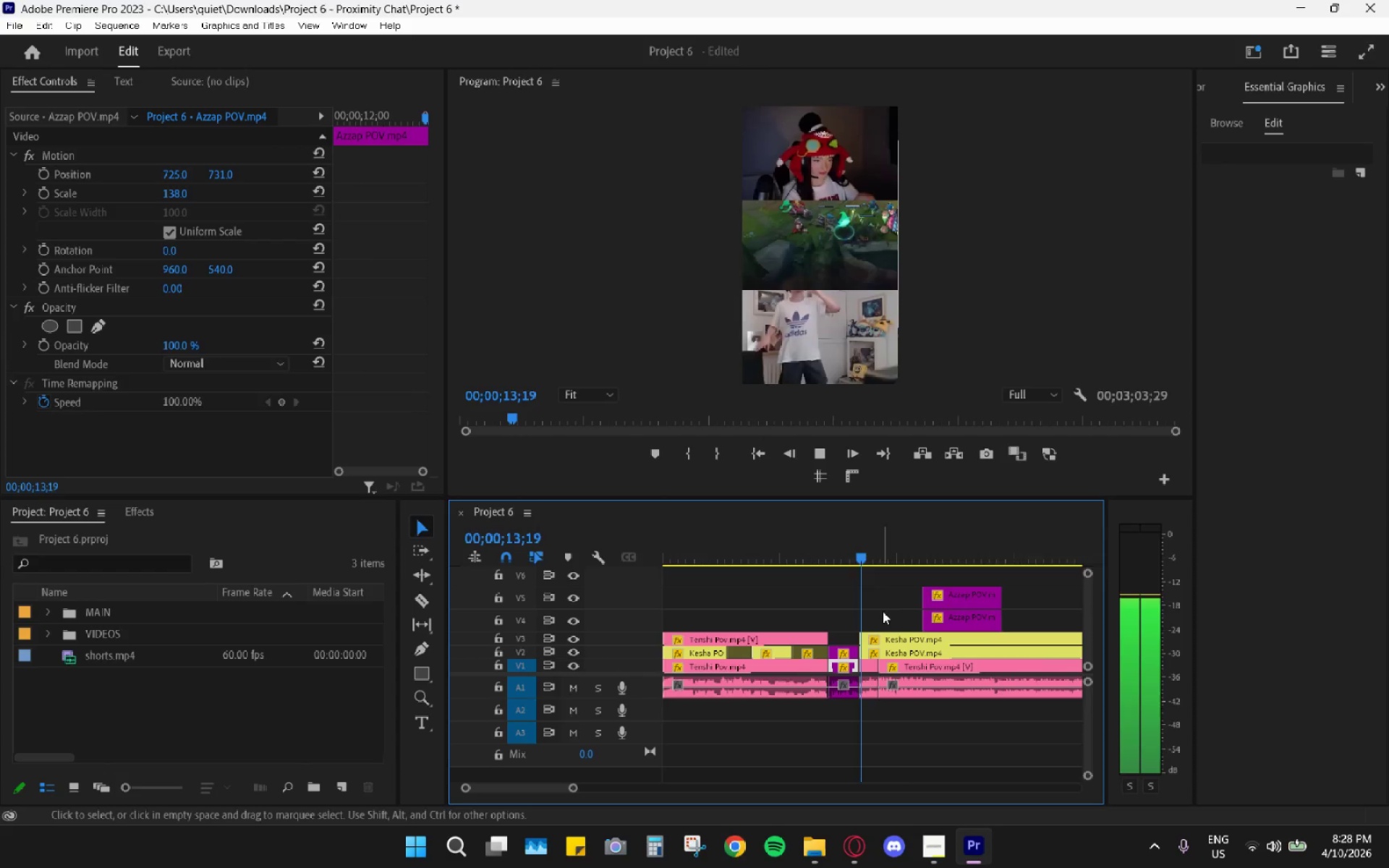 
key(Space)
 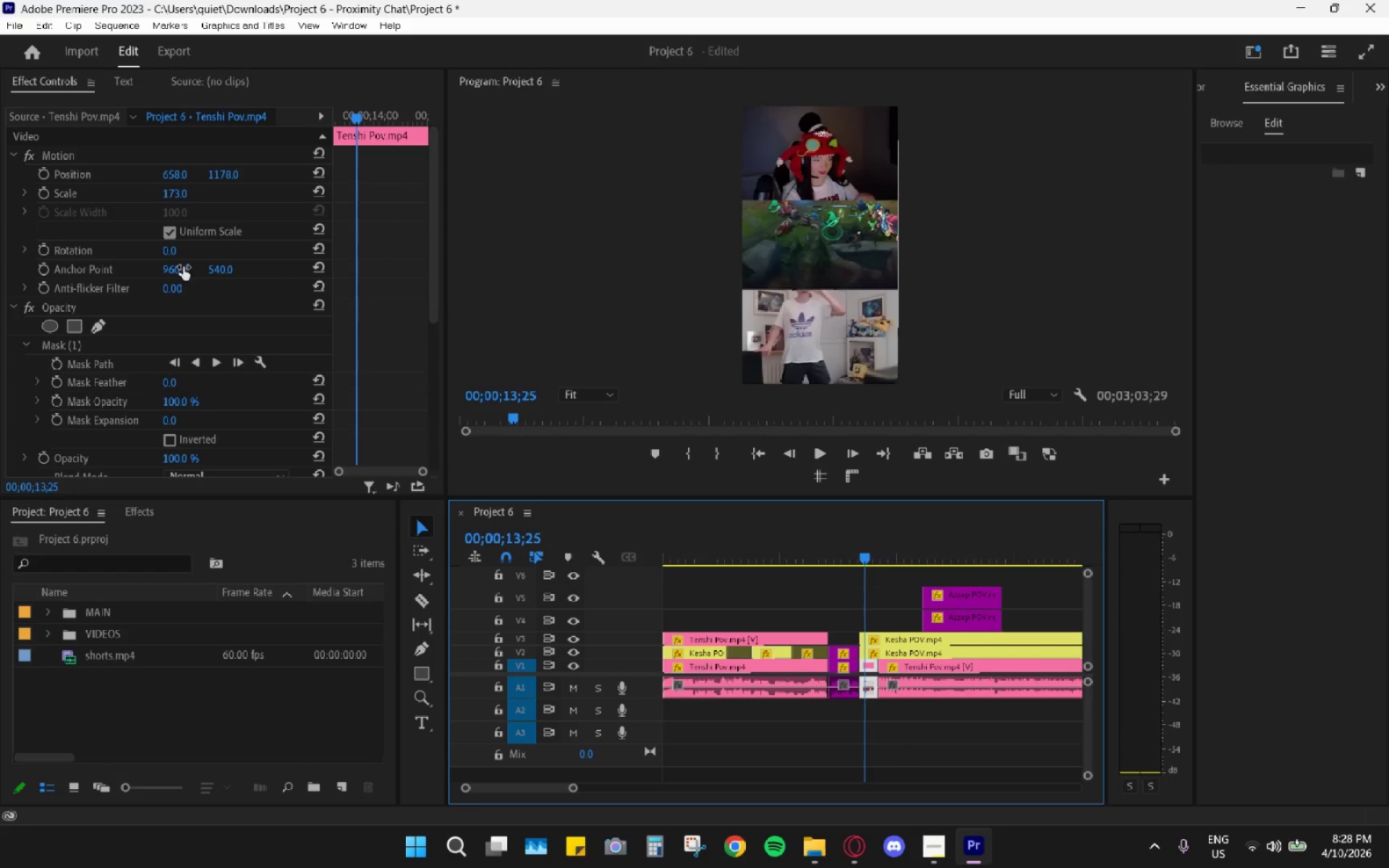 
left_click_drag(start_coordinate=[224, 175], to_coordinate=[440, 151])
 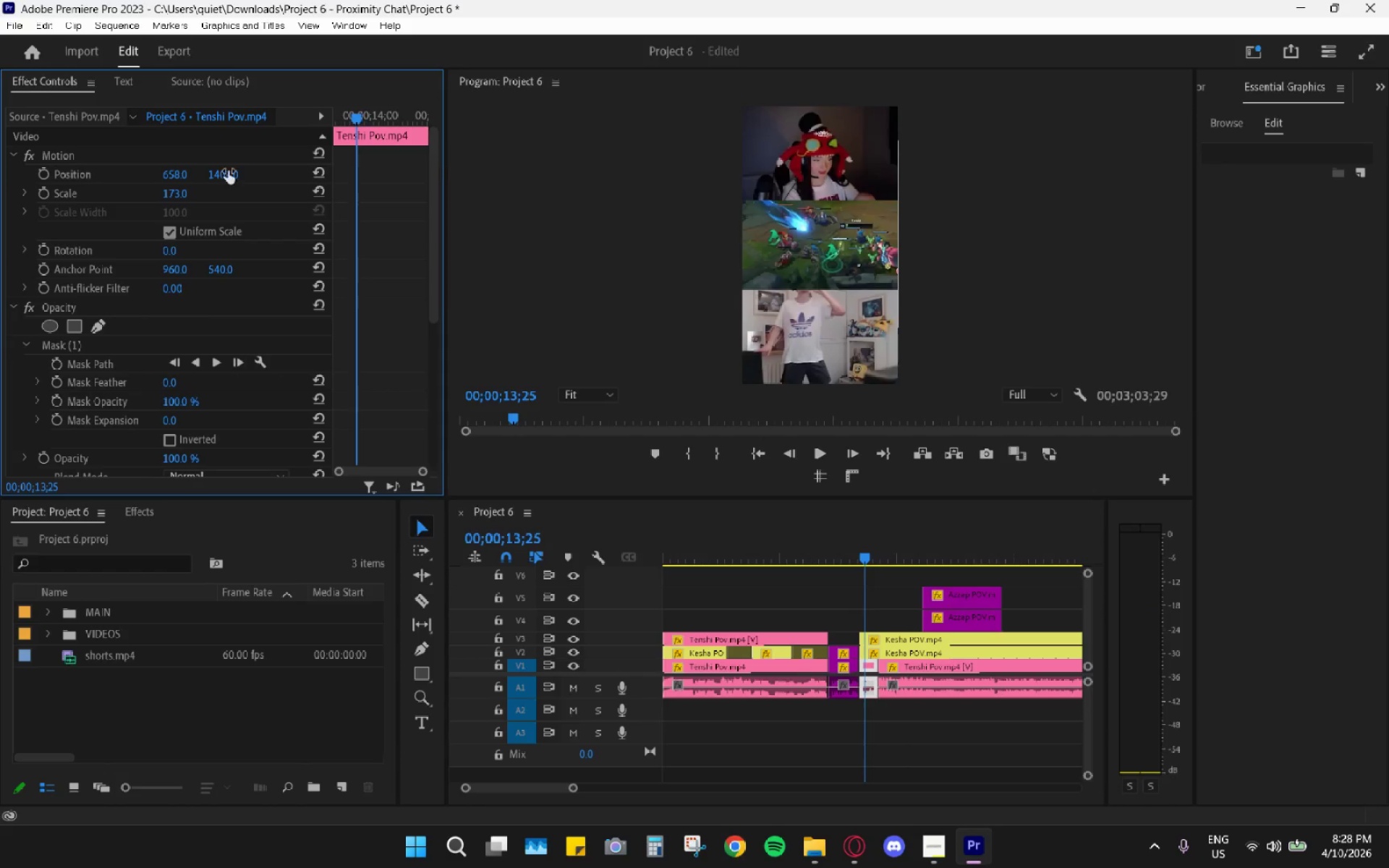 
key(Space)
 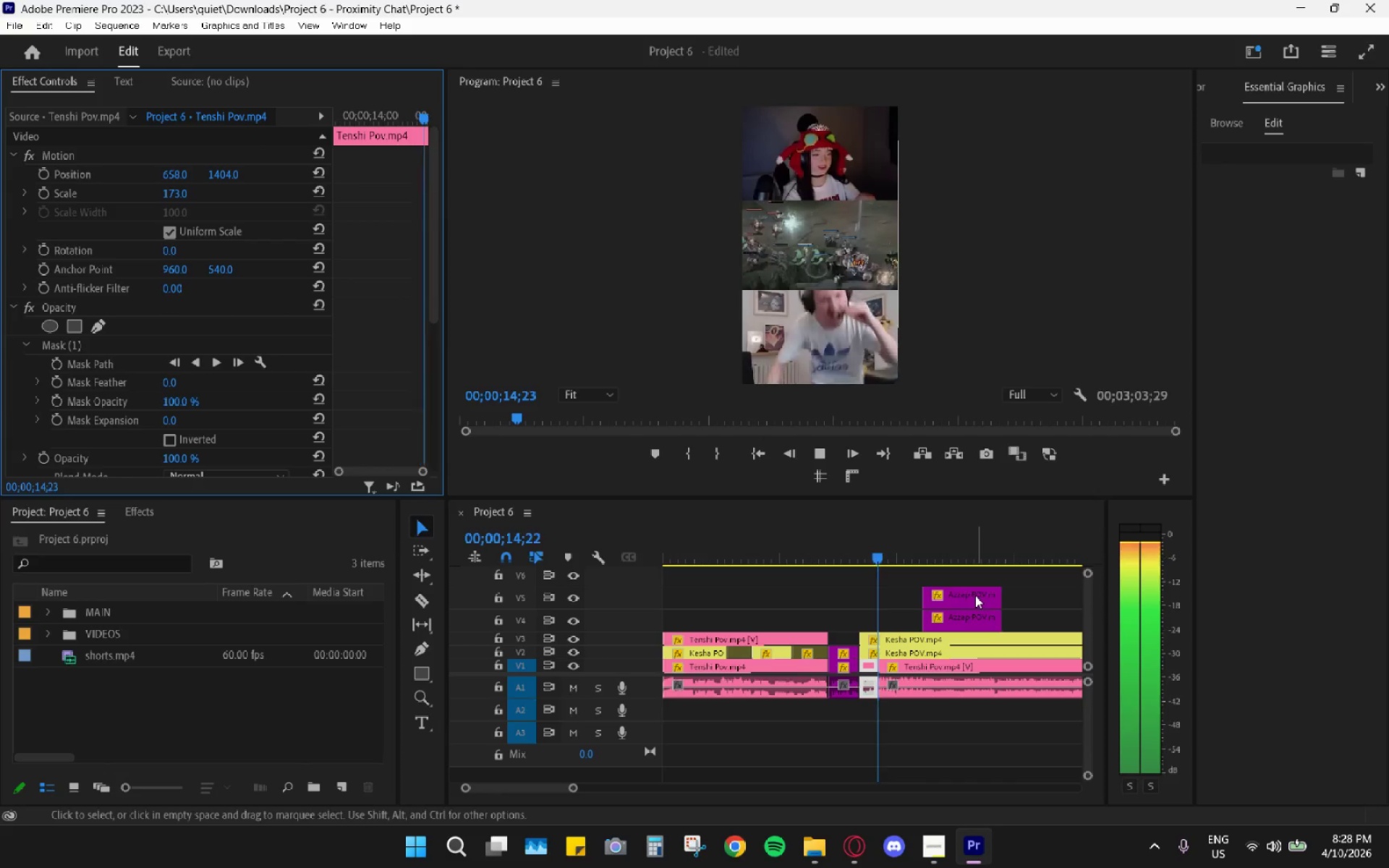 
key(Space)
 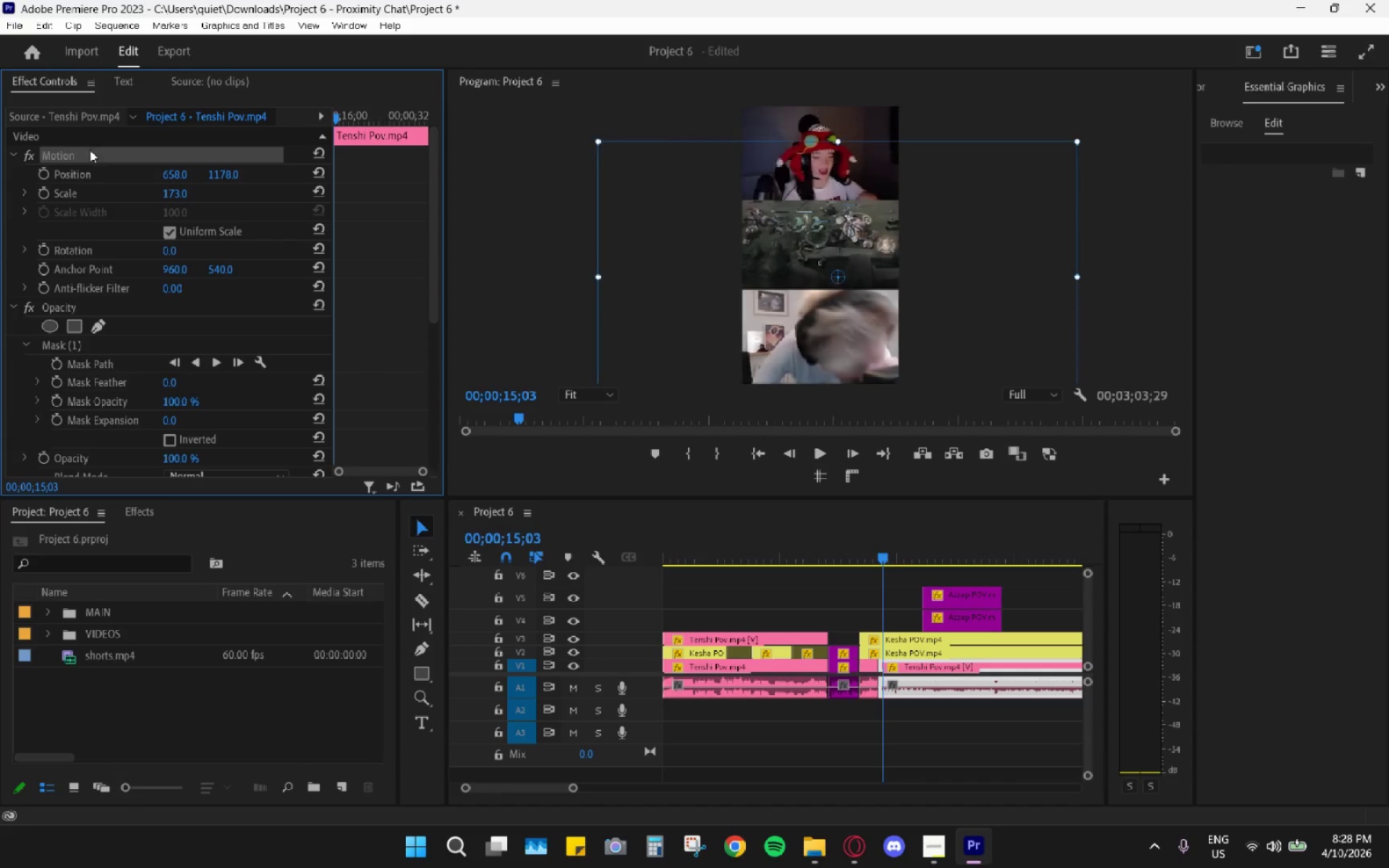 
key(Control+C)
 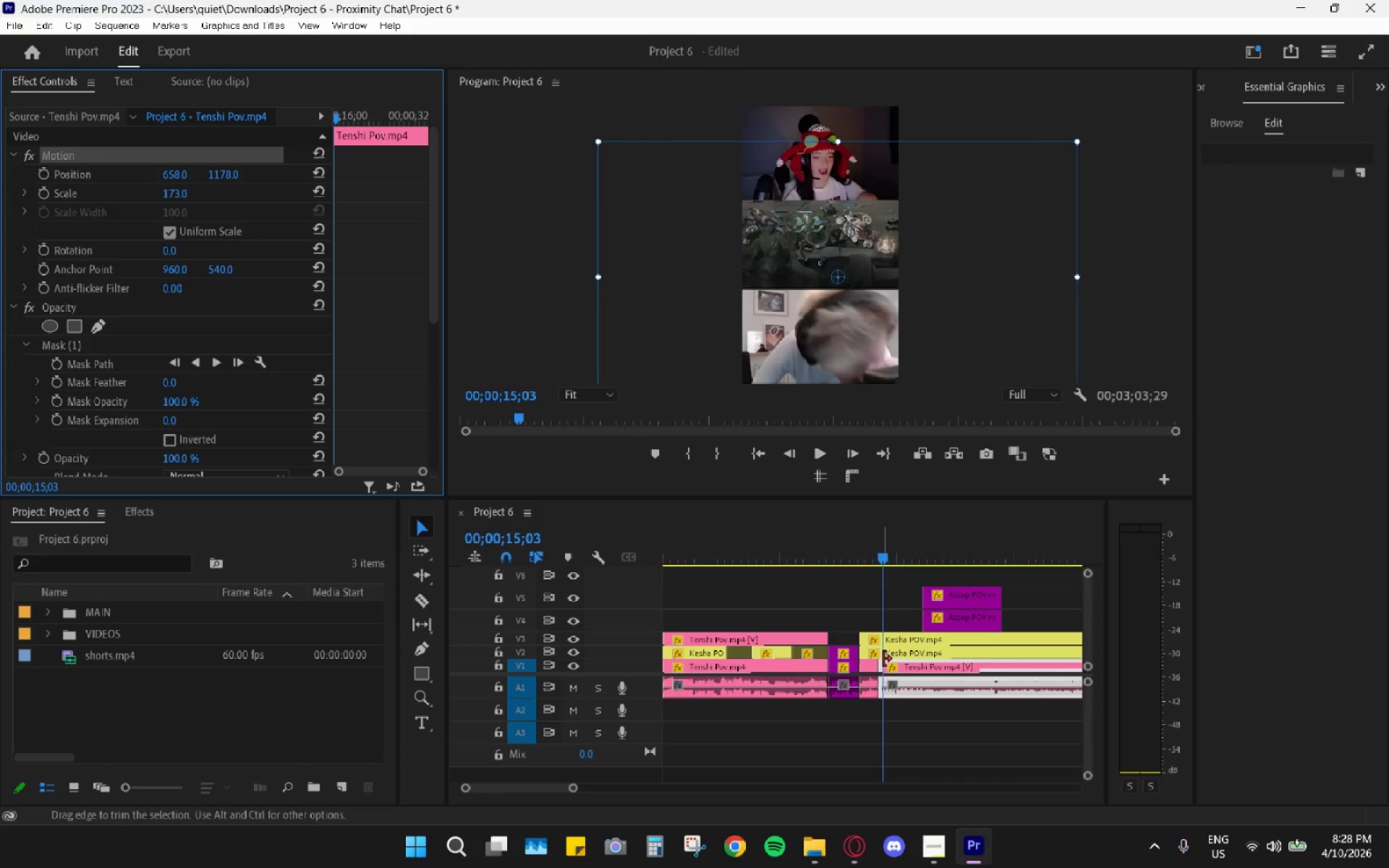 
left_click([898, 665])
 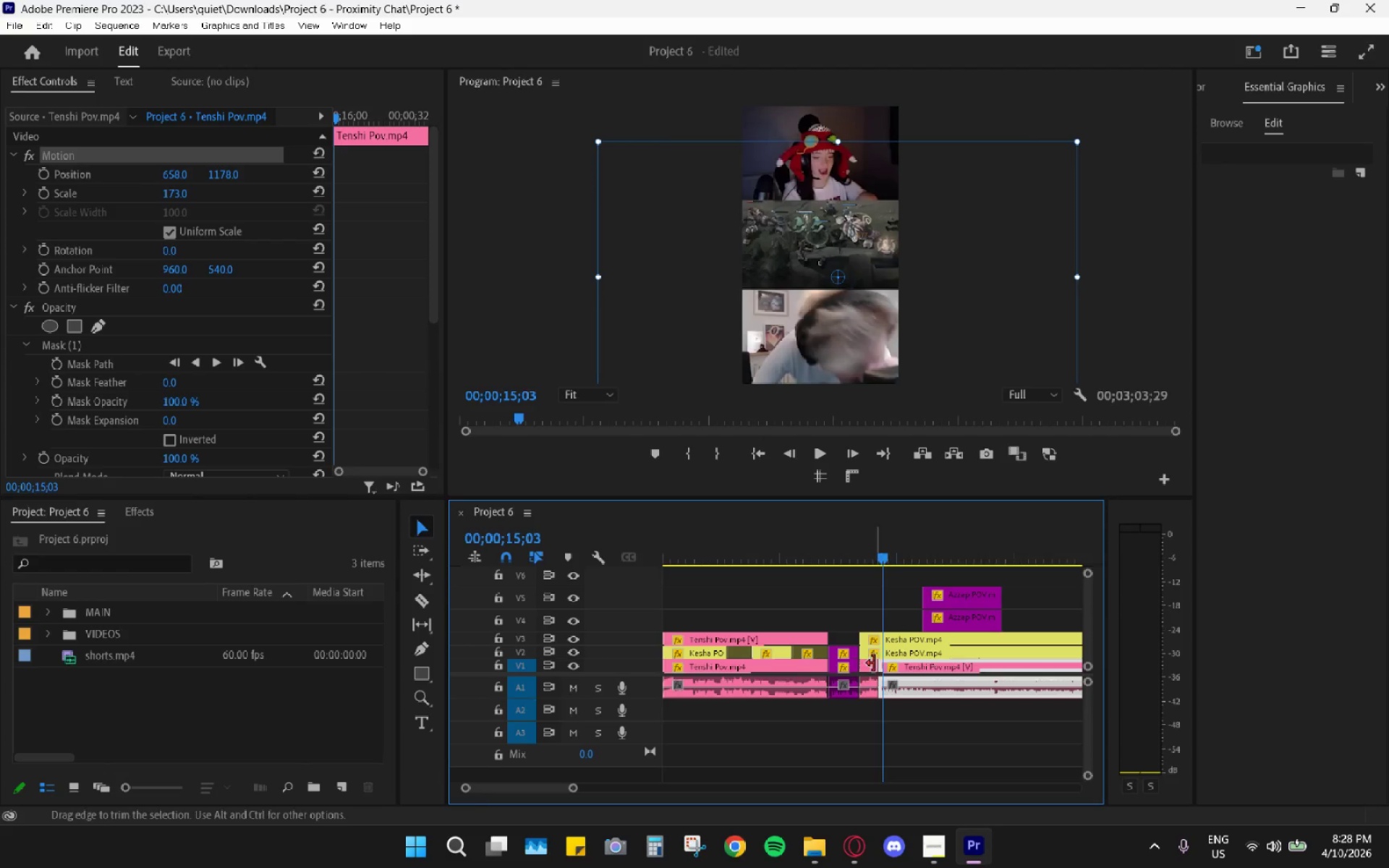 
left_click([868, 668])
 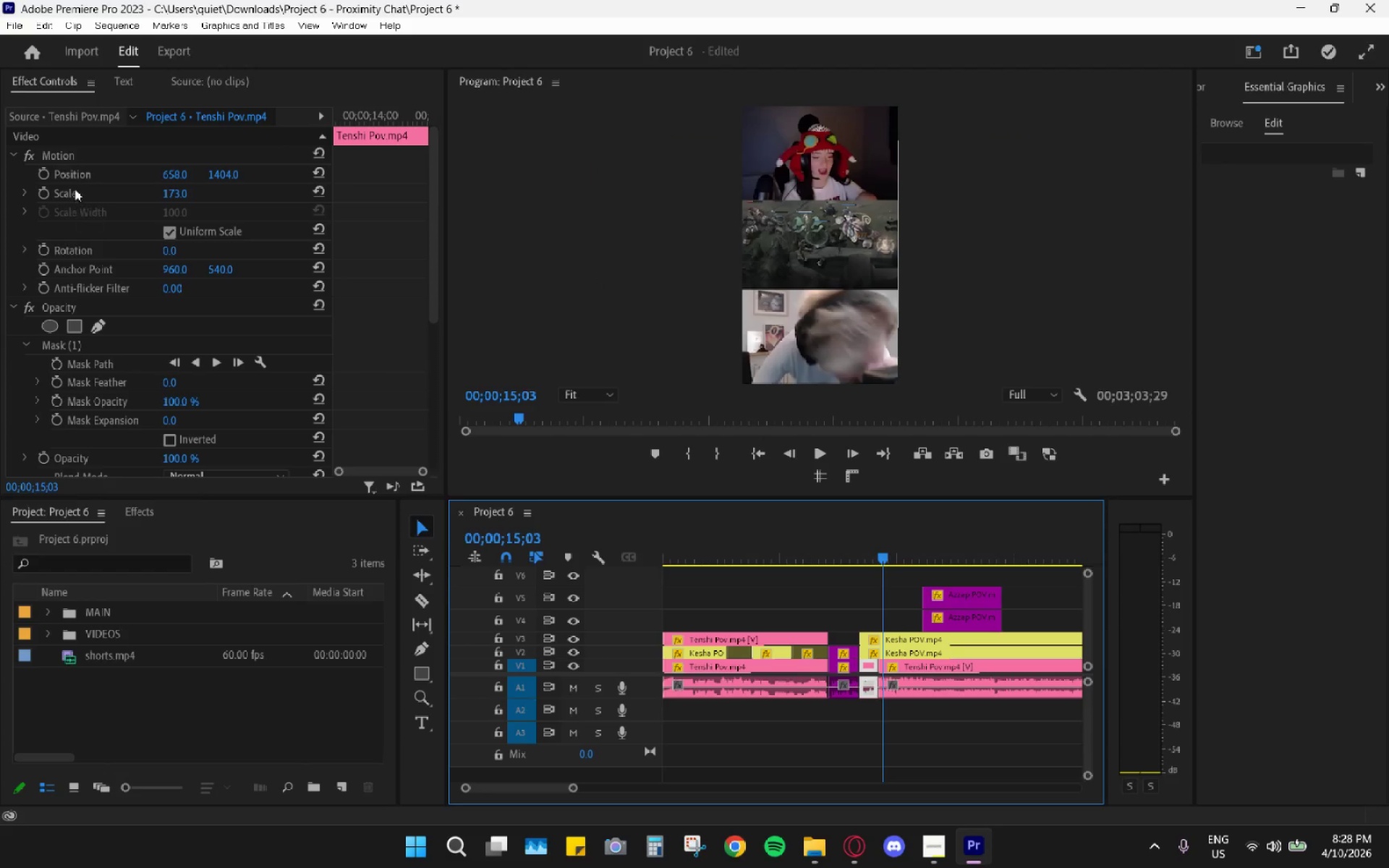 
left_click([83, 153])
 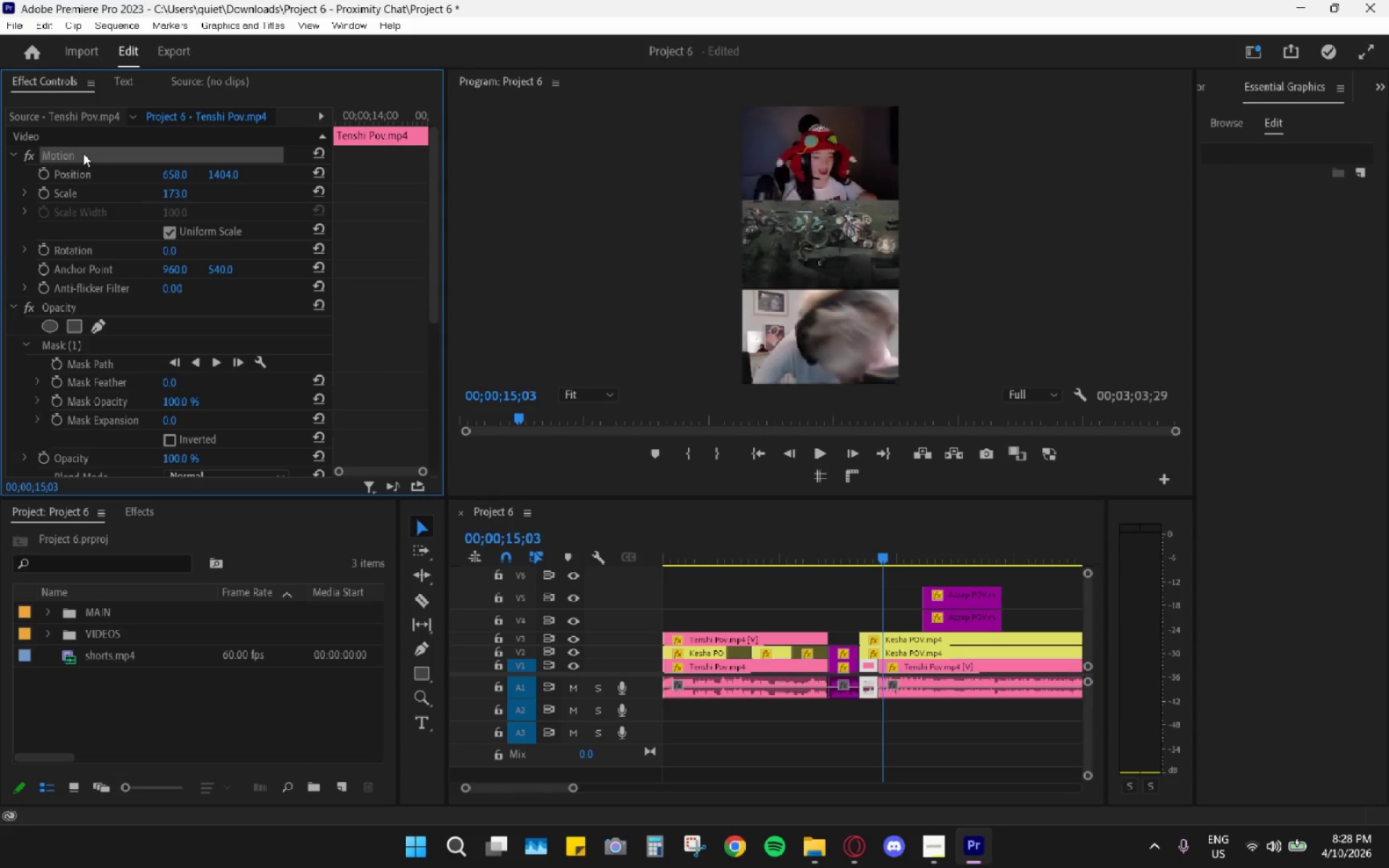 
key(Control+C)
 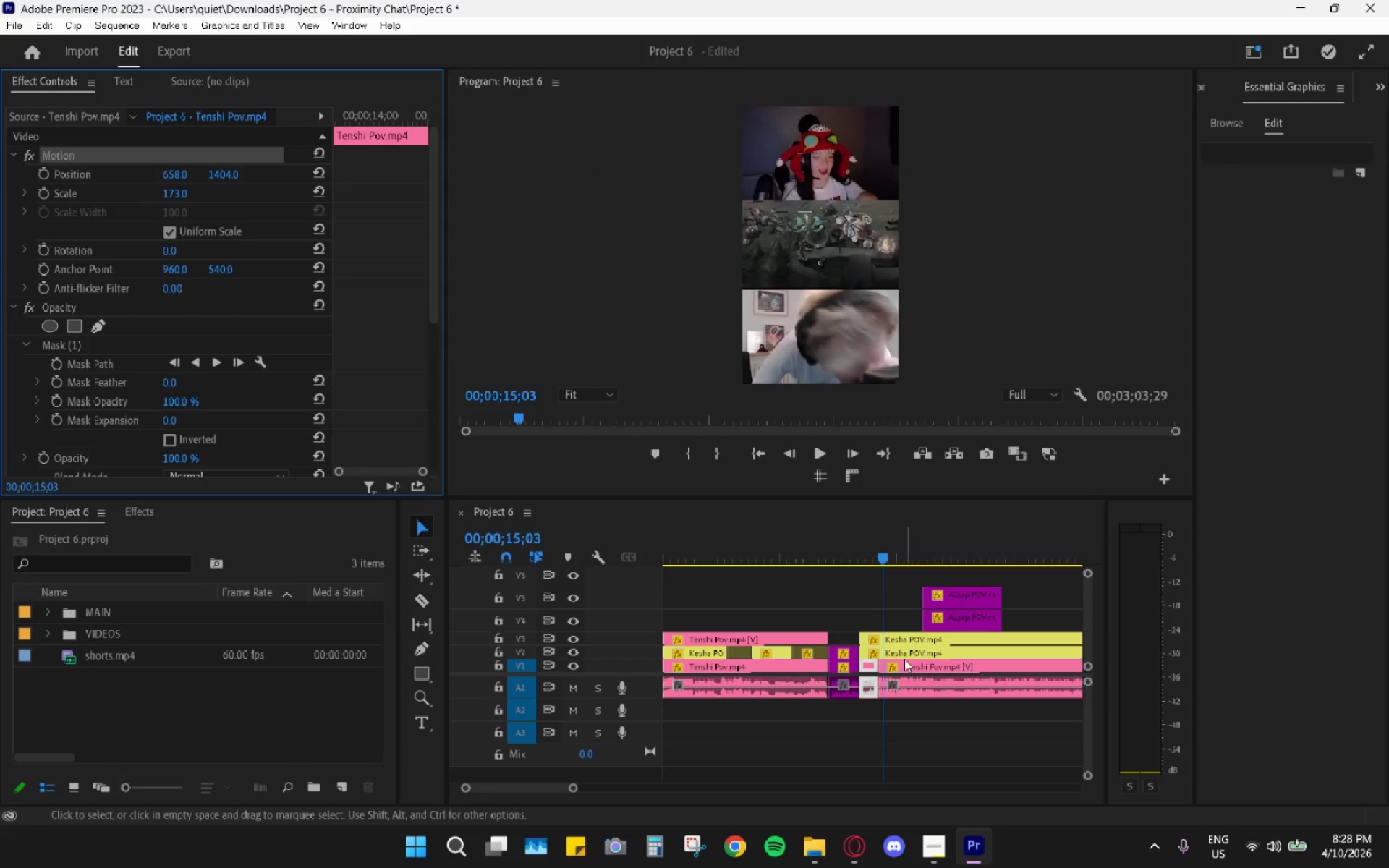 
left_click([902, 665])
 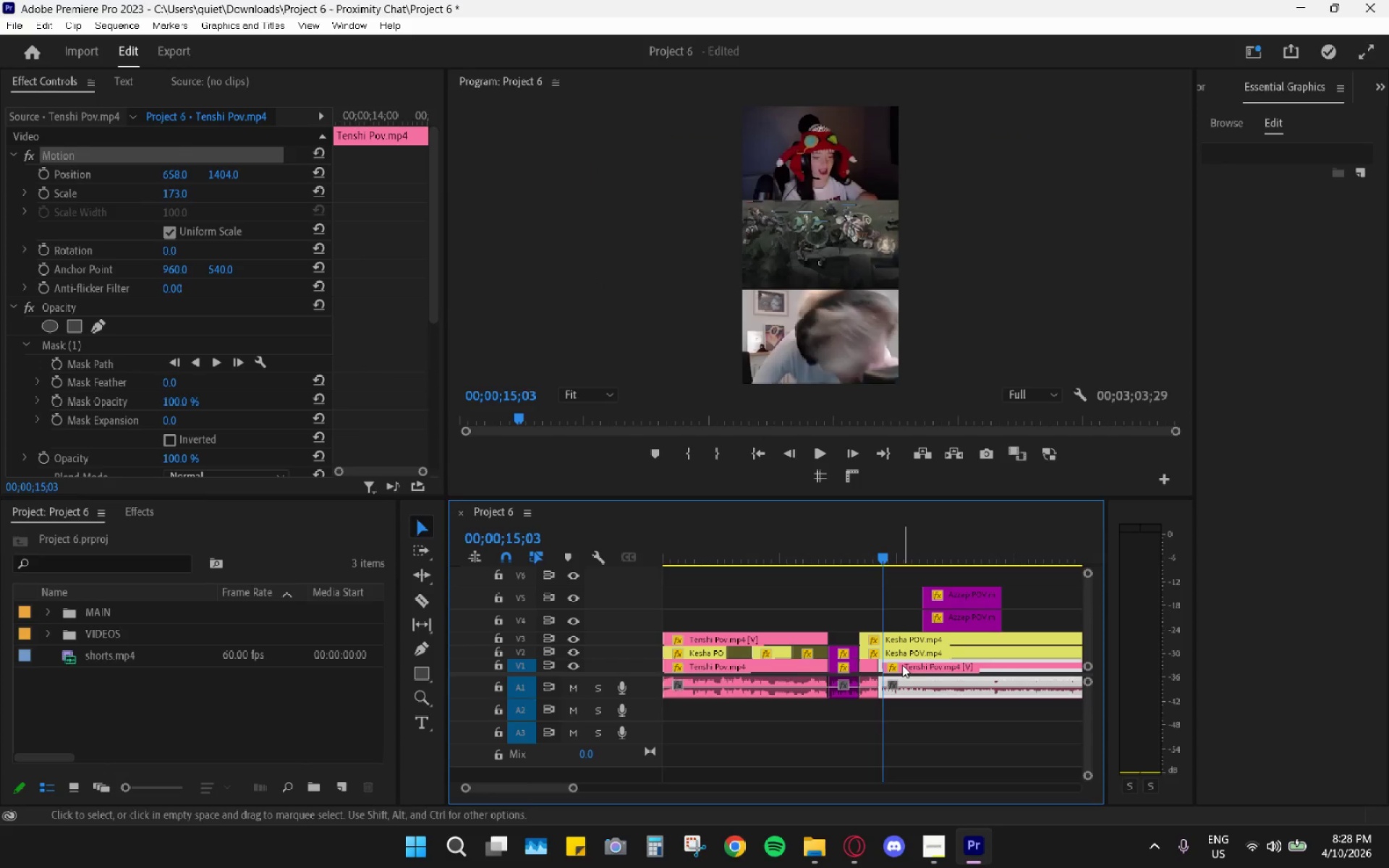 
key(Control+V)
 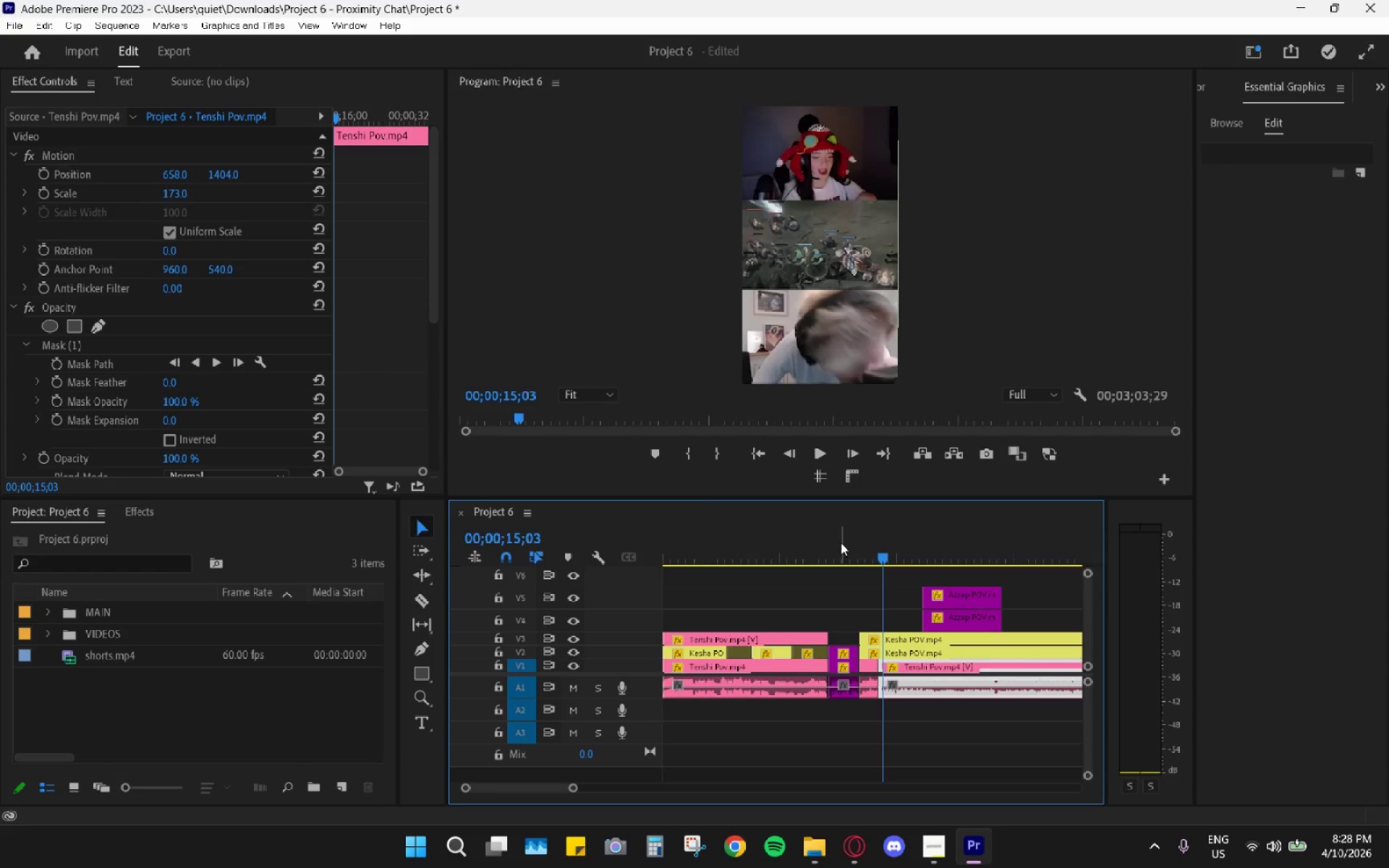 
left_click([851, 545])
 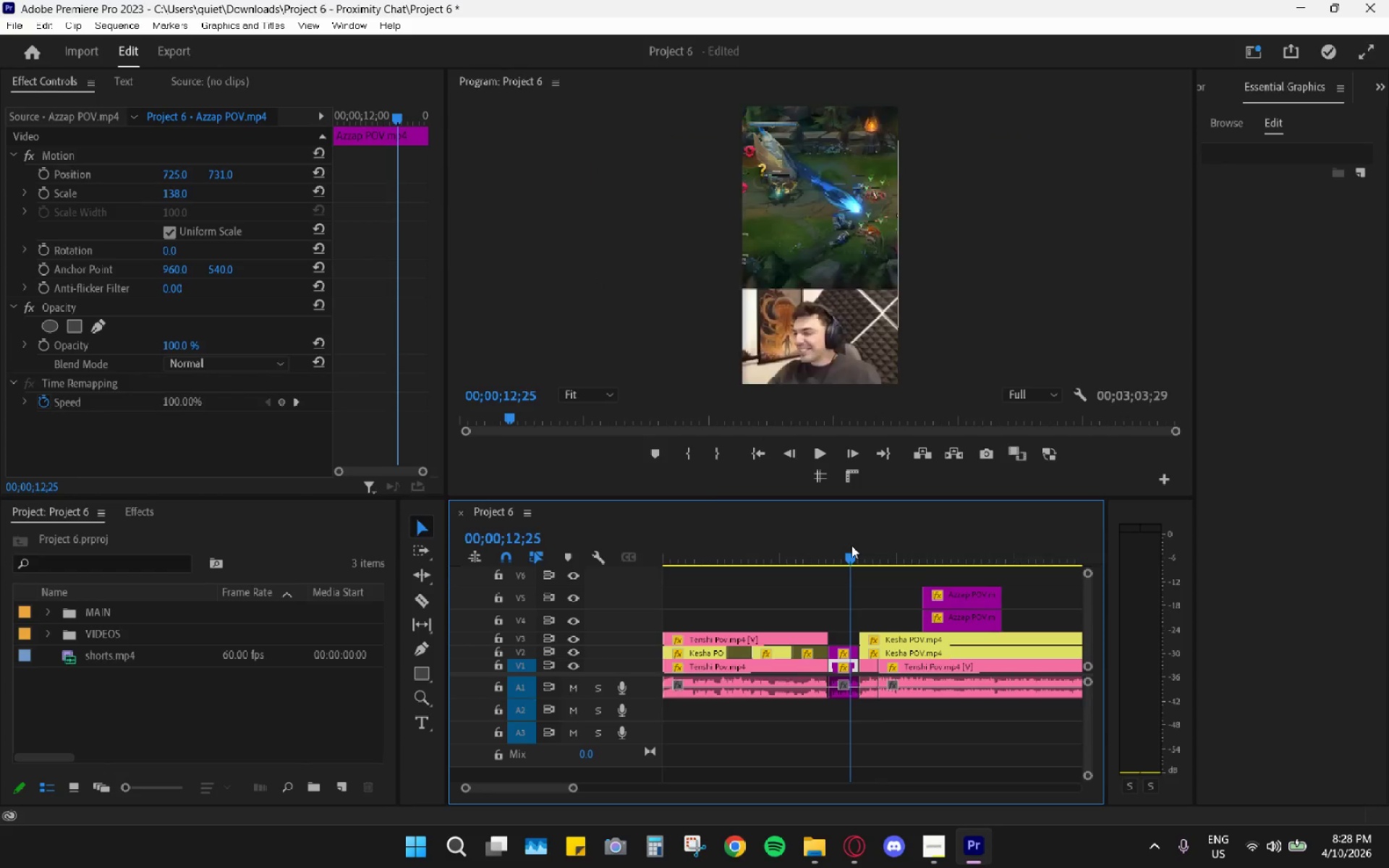 
key(Space)
 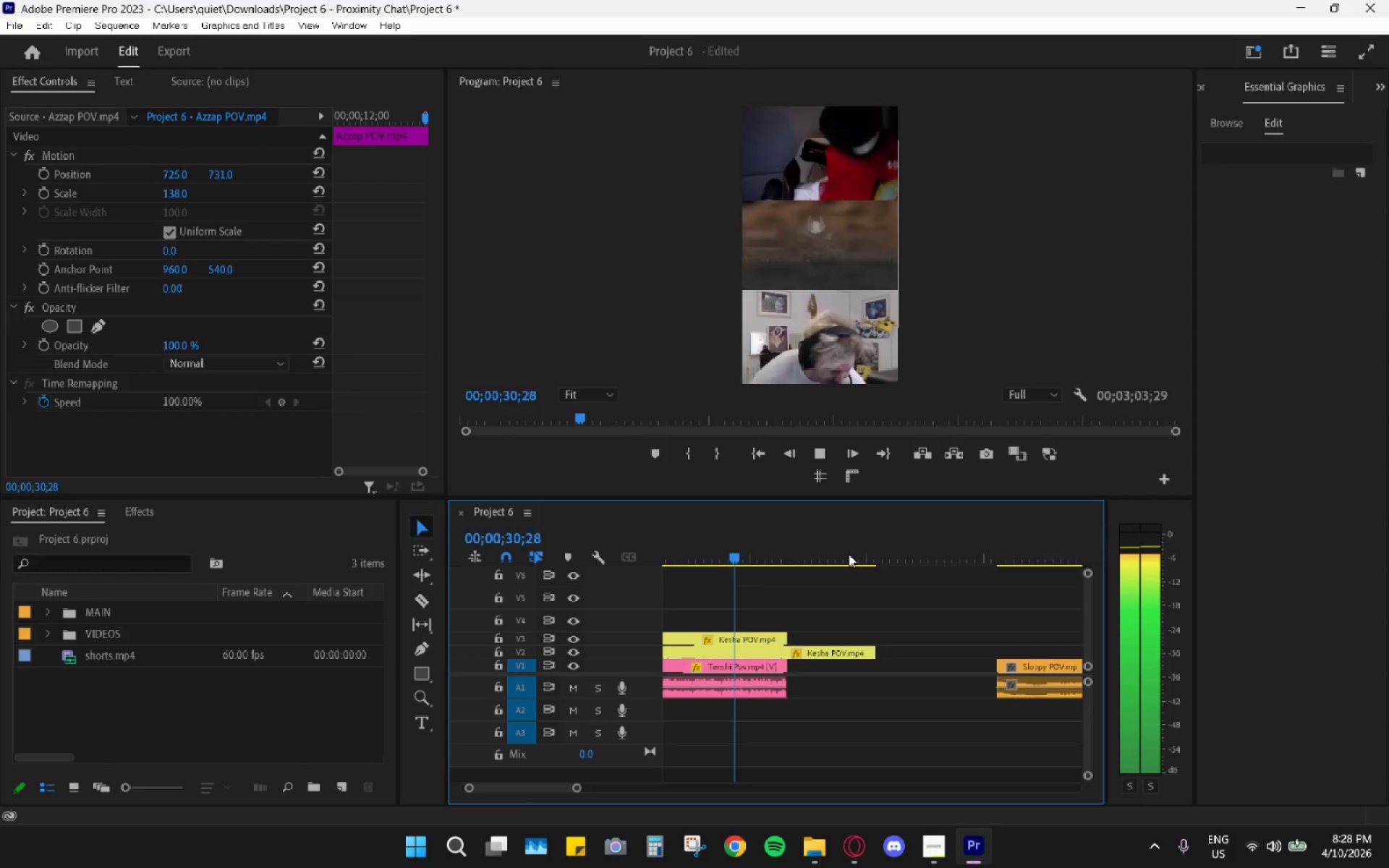 
wait(23.33)
 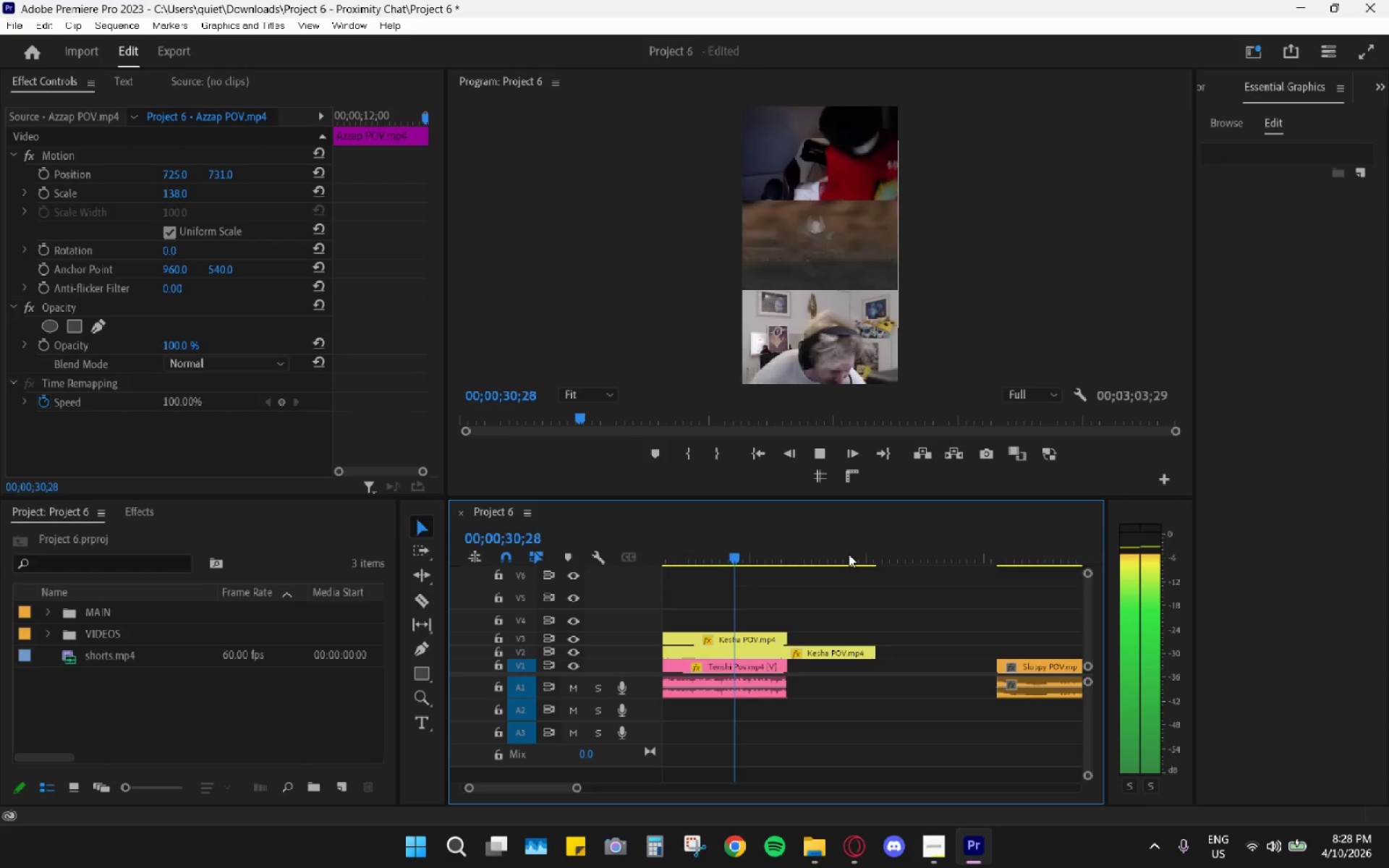 
key(Space)
 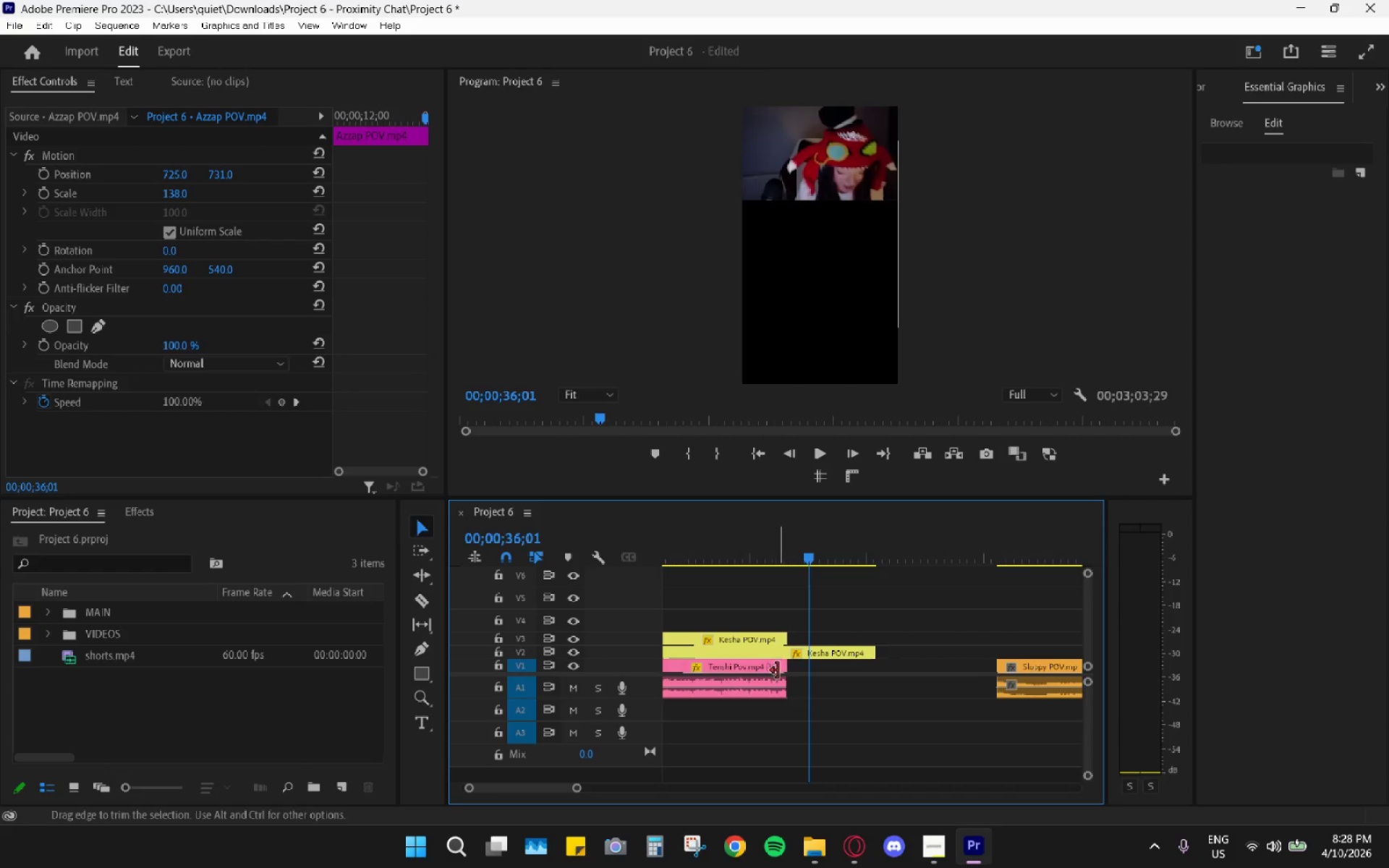 
left_click_drag(start_coordinate=[782, 670], to_coordinate=[872, 673])
 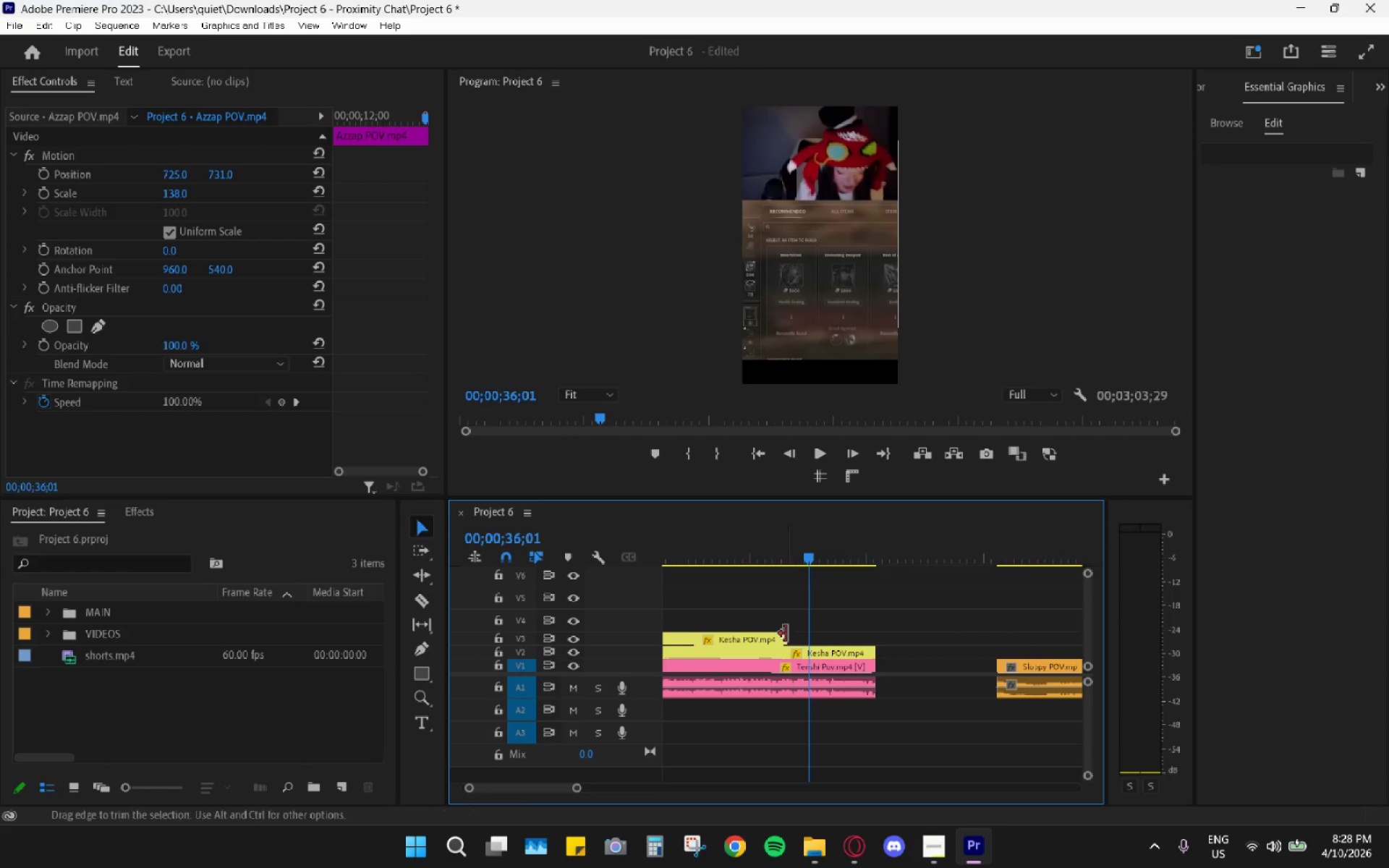 
left_click_drag(start_coordinate=[786, 634], to_coordinate=[869, 632])
 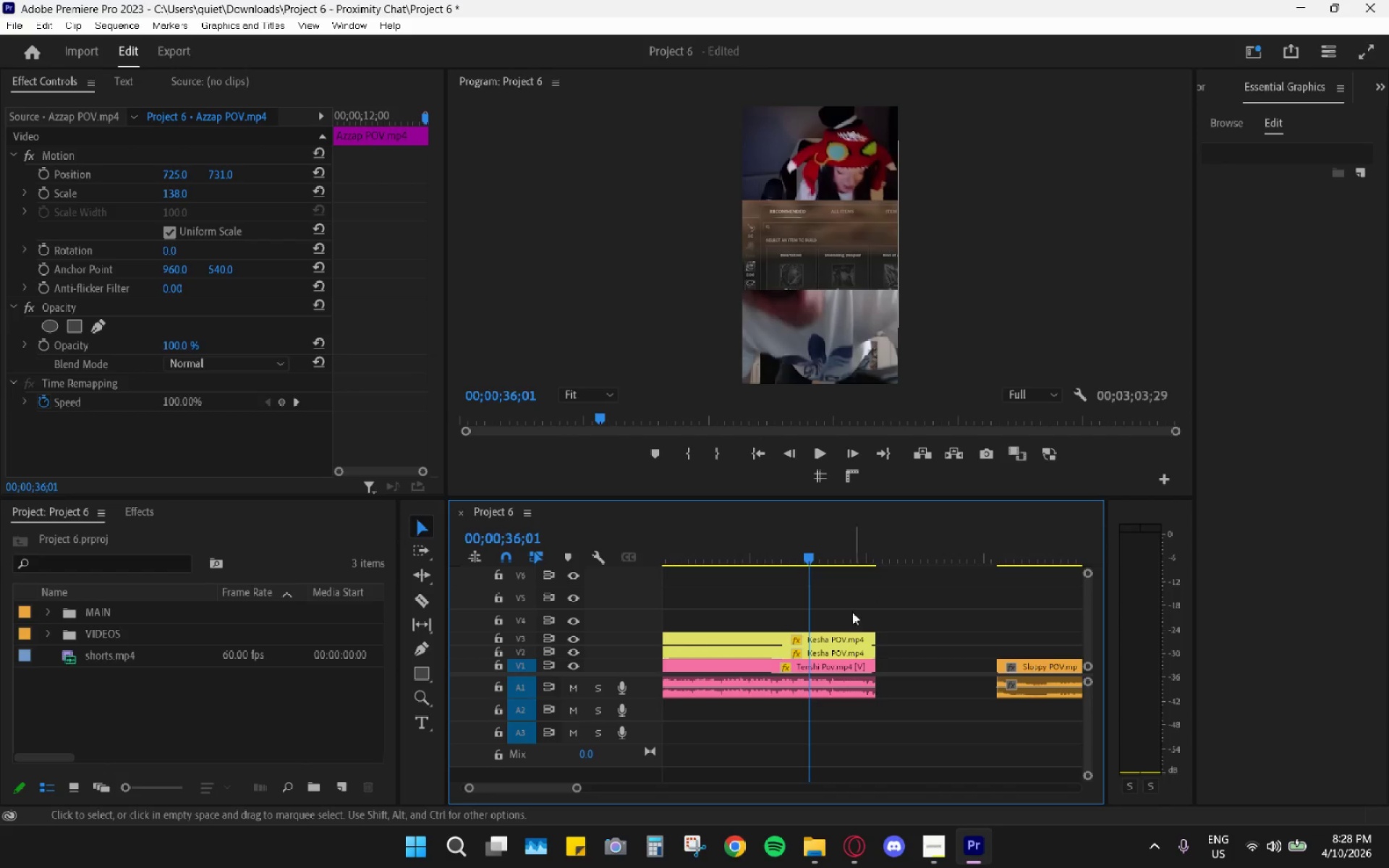 
key(Space)
 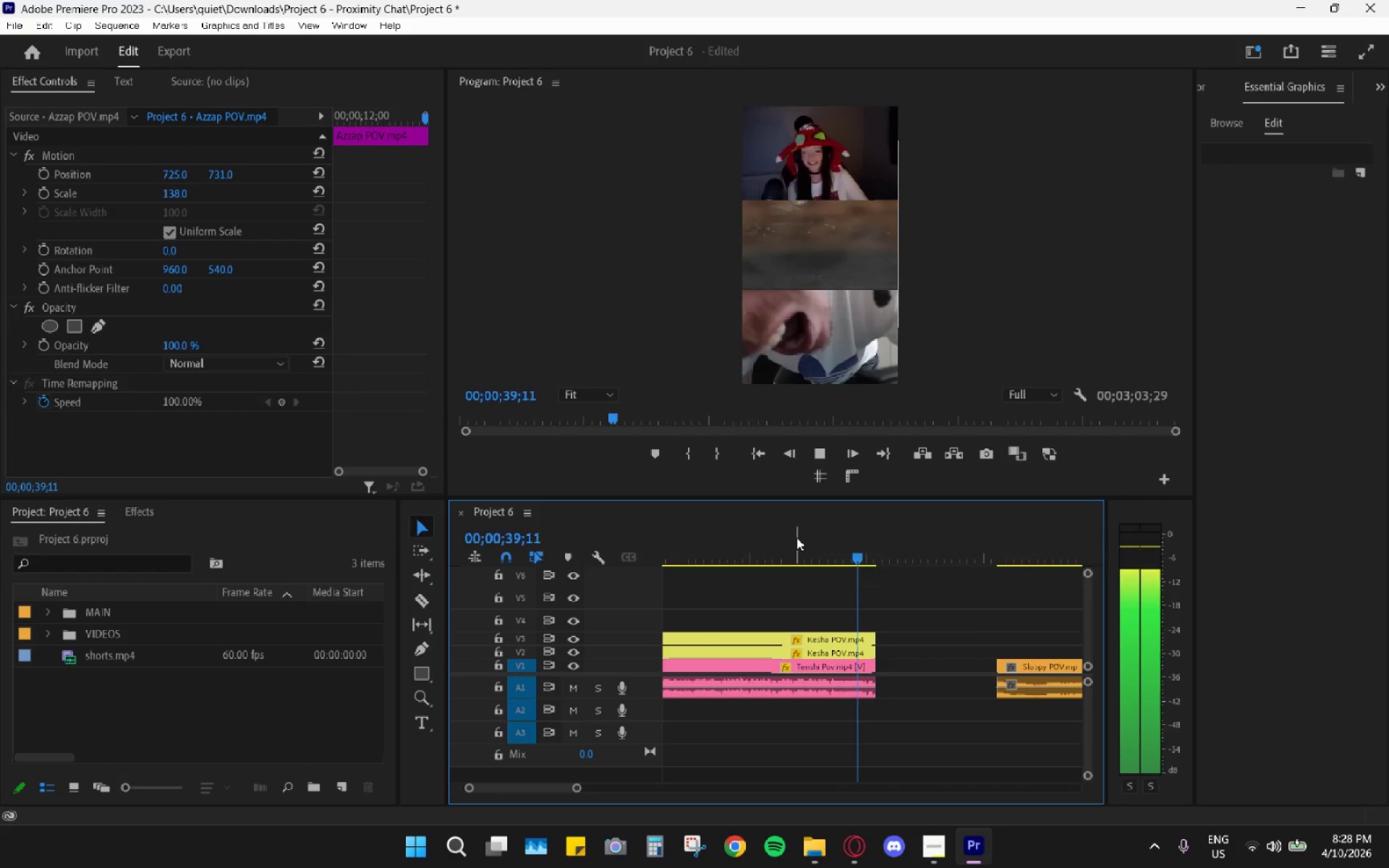 
key(Space)
 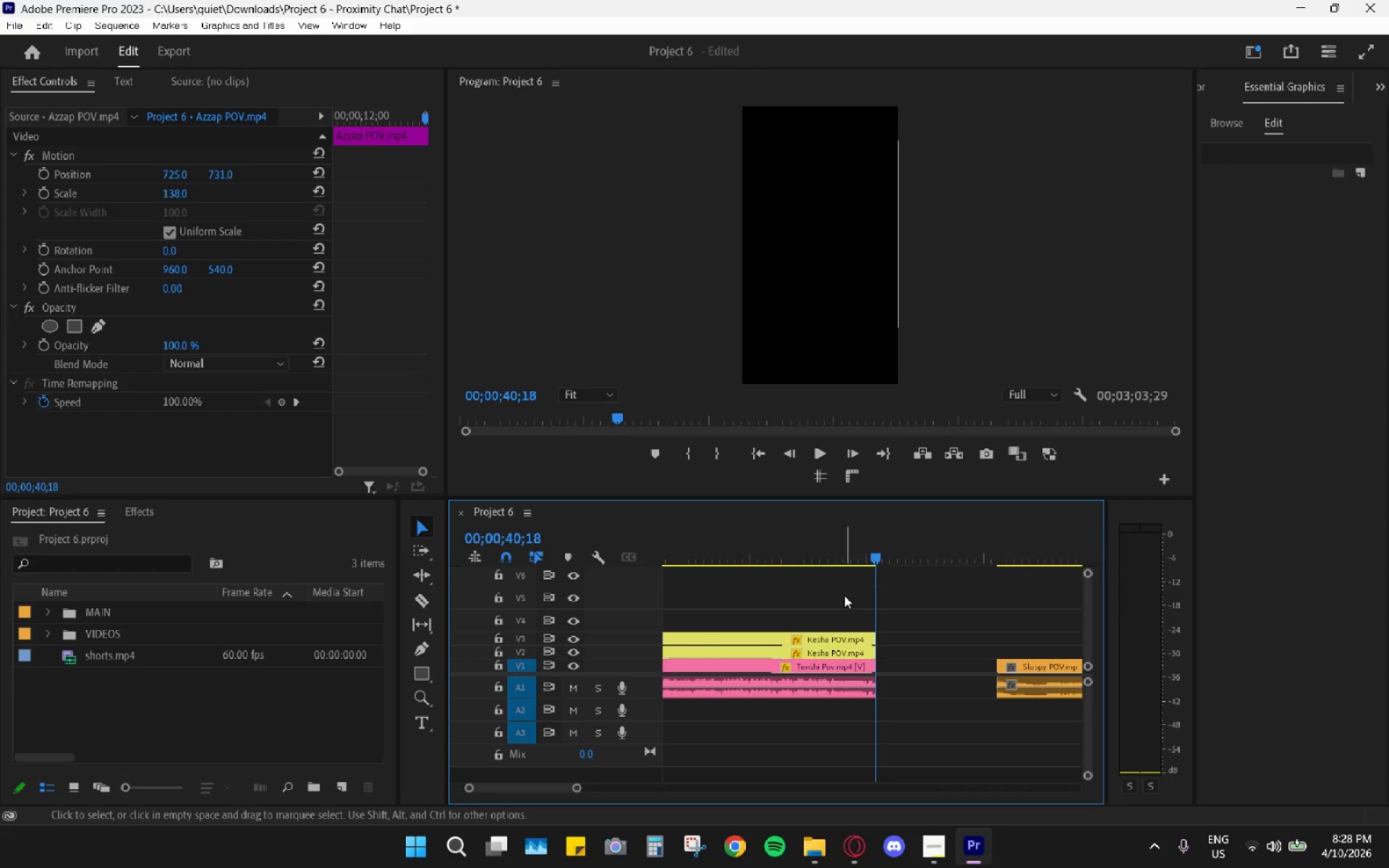 
hold_key(key=AltLeft, duration=1.19)
scroll: coordinate [829, 600], scroll_direction: down, amount: 13.0
 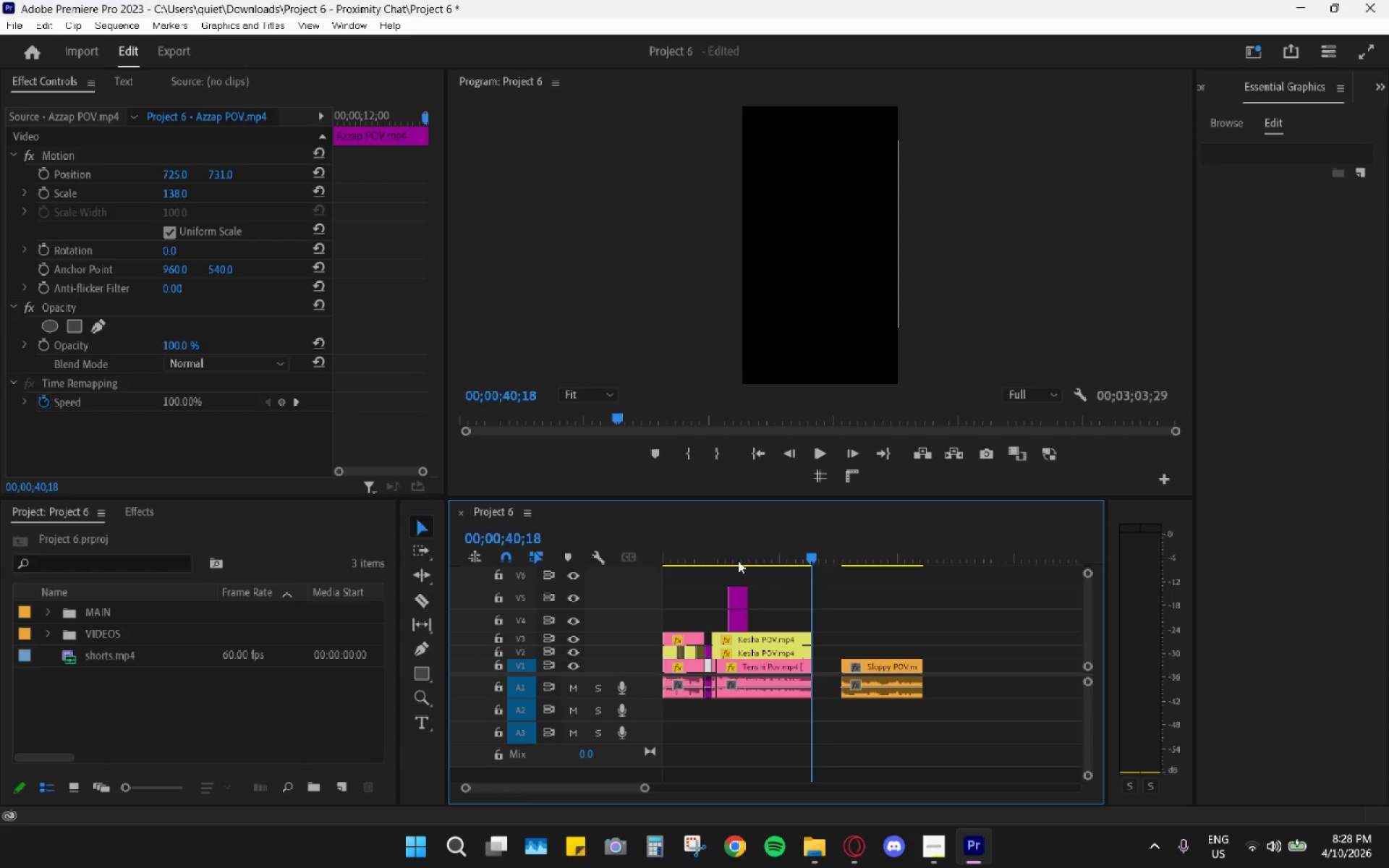 
left_click_drag(start_coordinate=[728, 550], to_coordinate=[574, 553])
 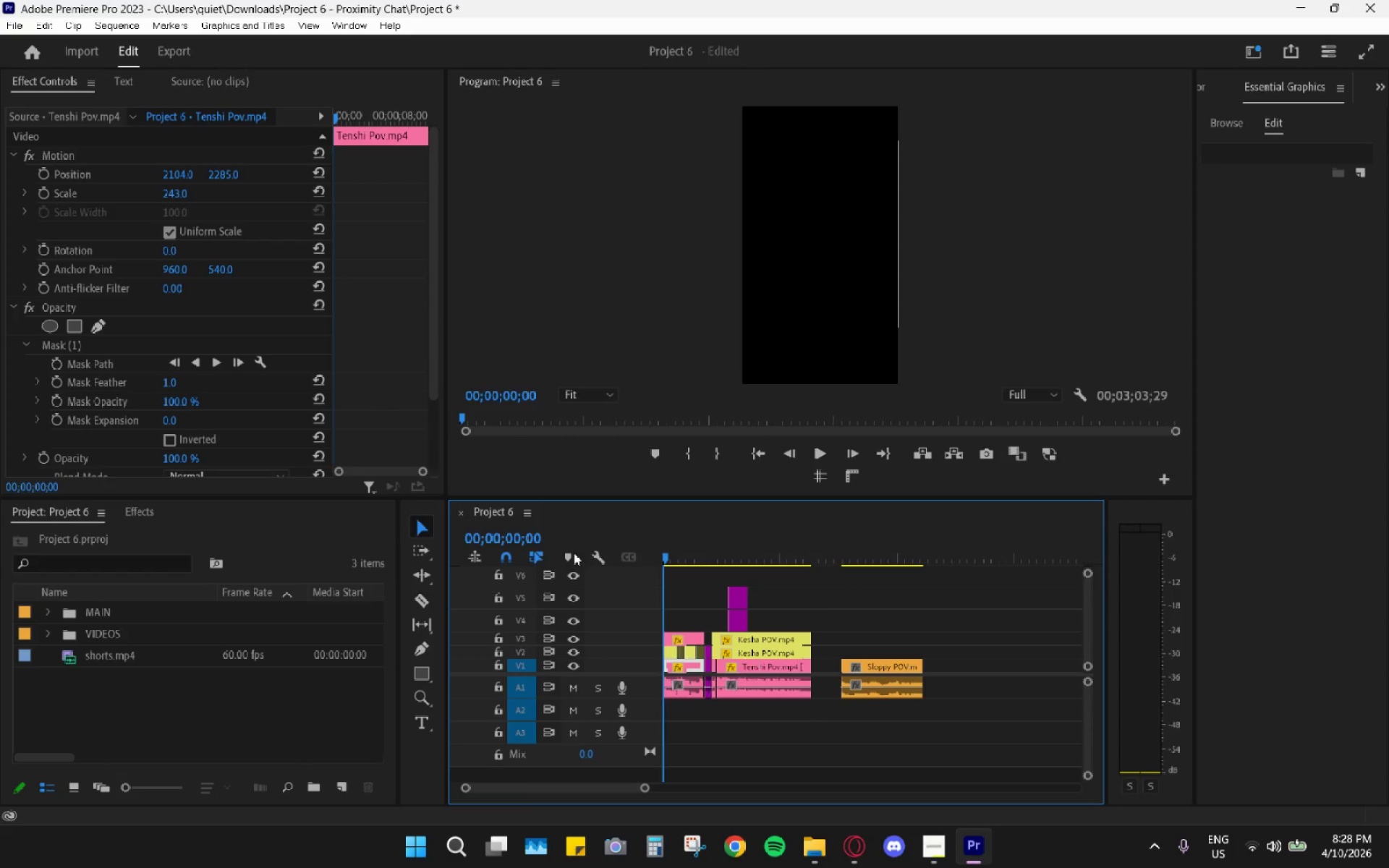 
key(Space)
 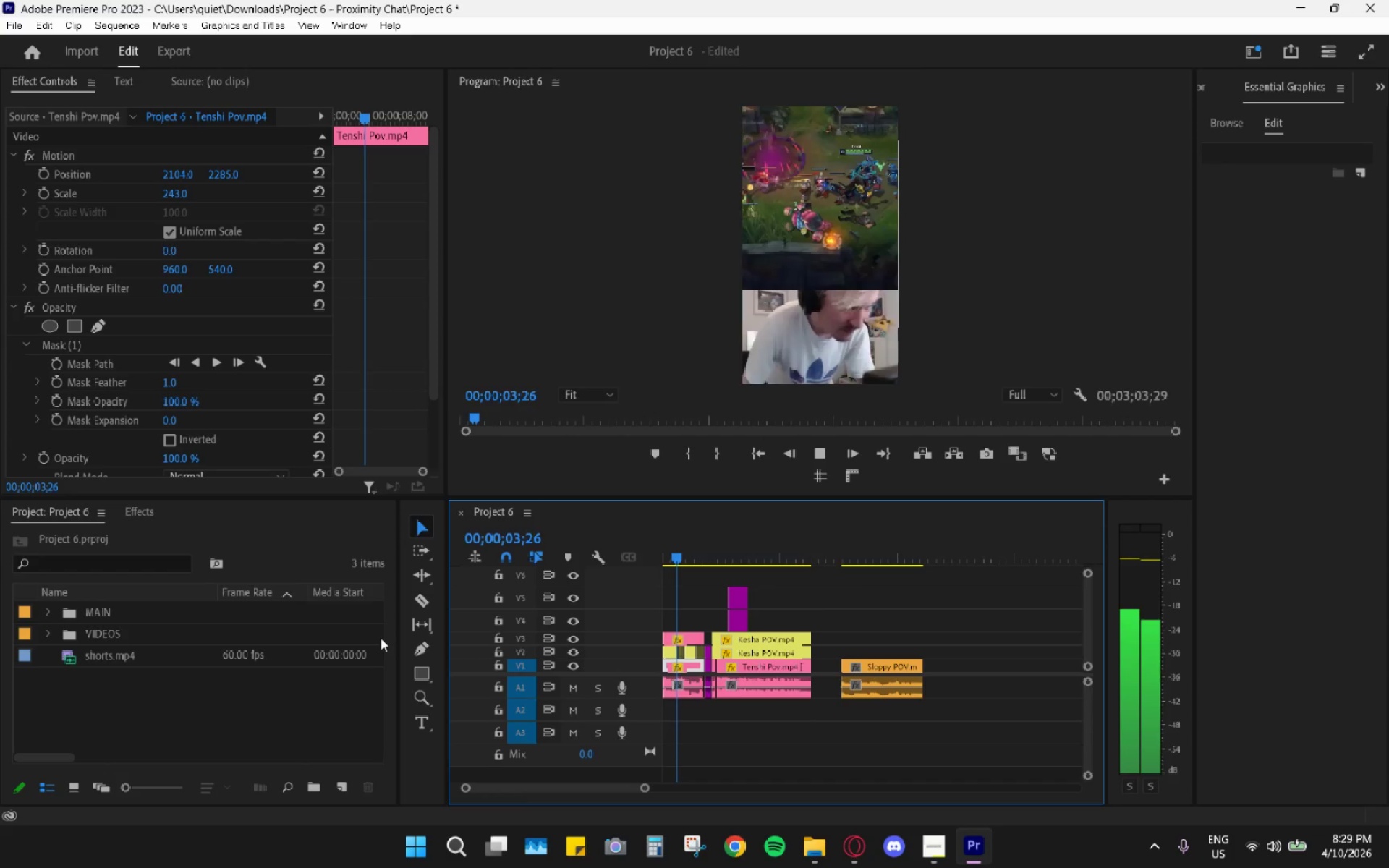 
wait(6.72)
 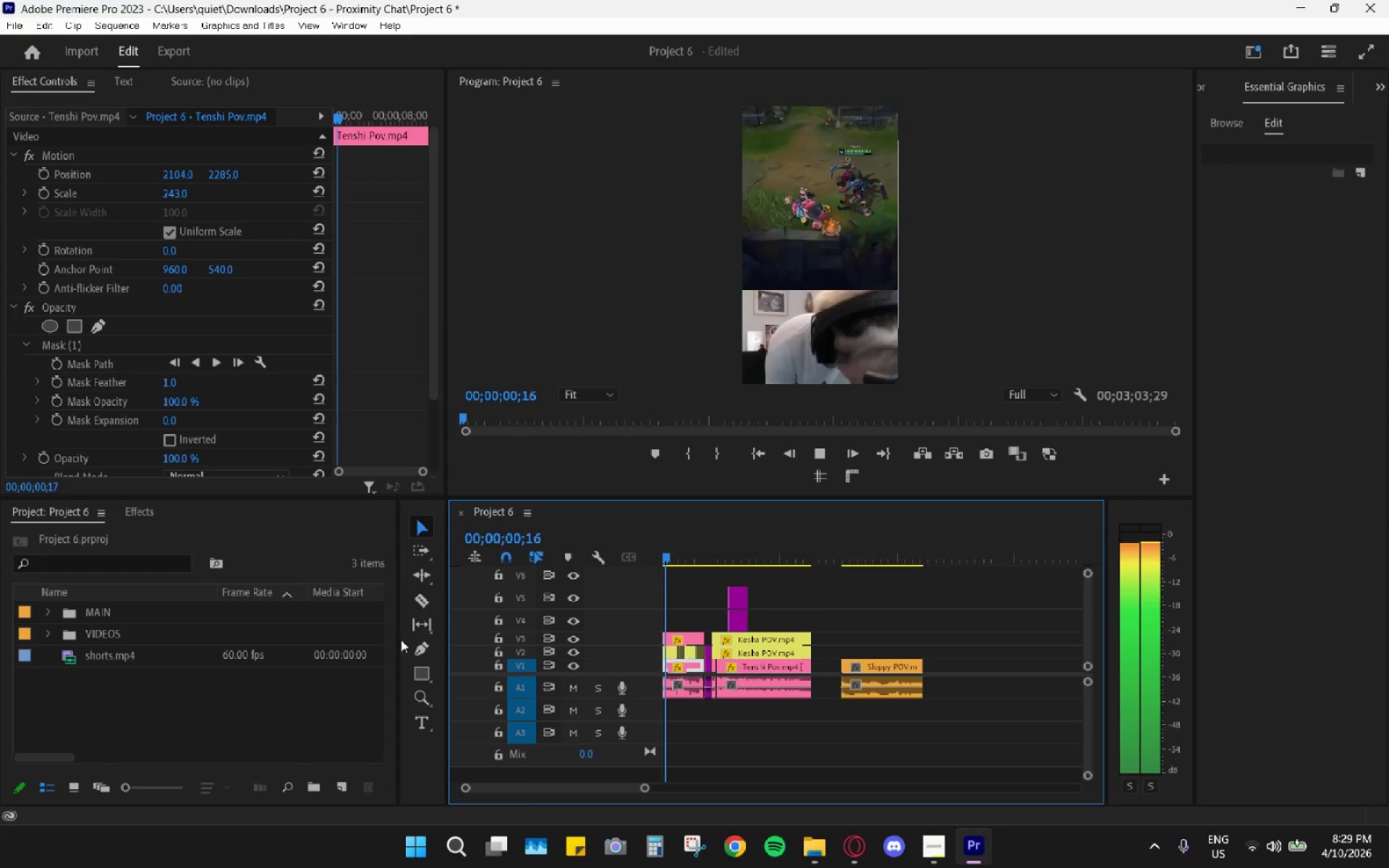 
left_click([948, 856])